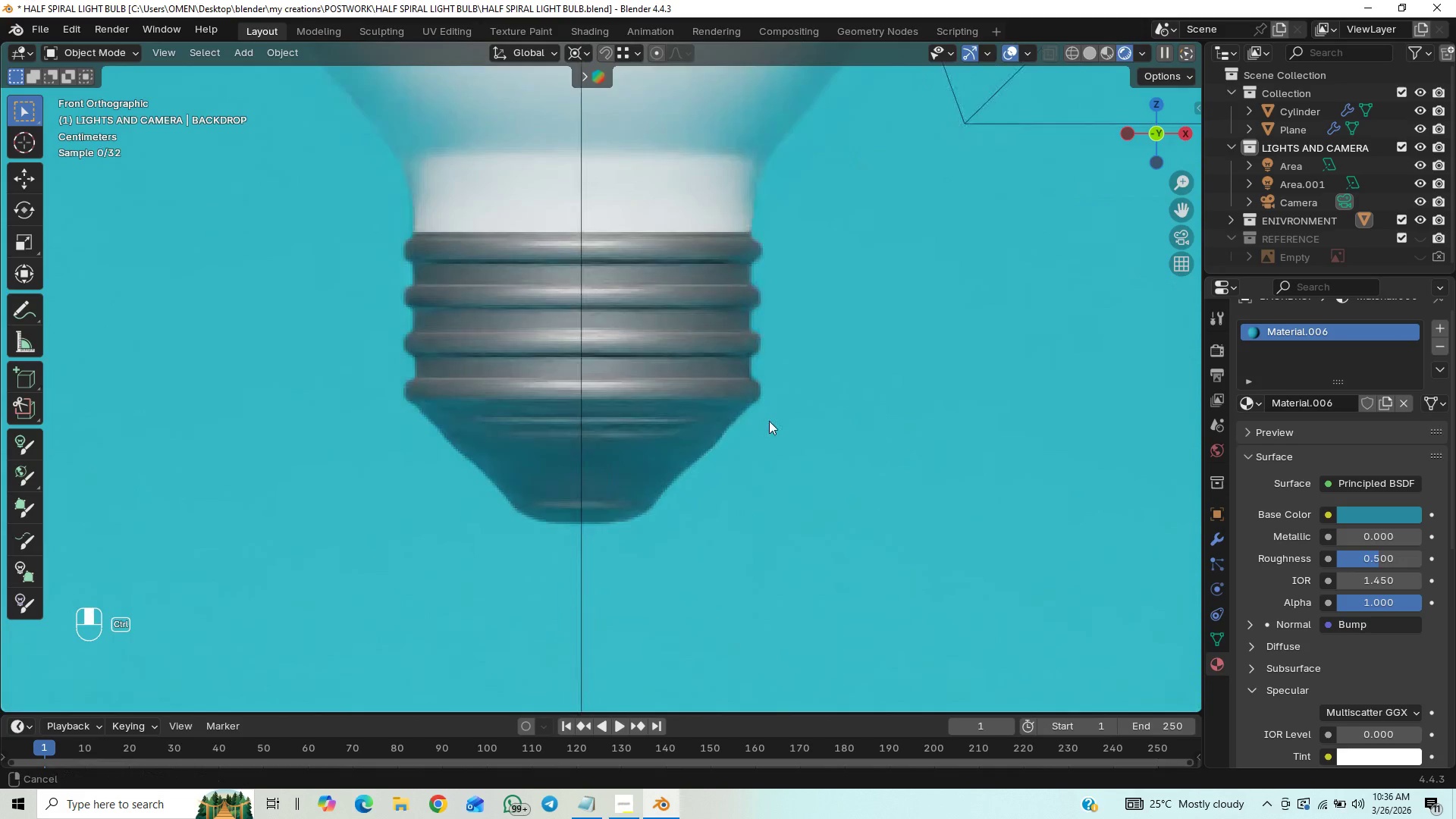 
key(Control+ControlLeft)
 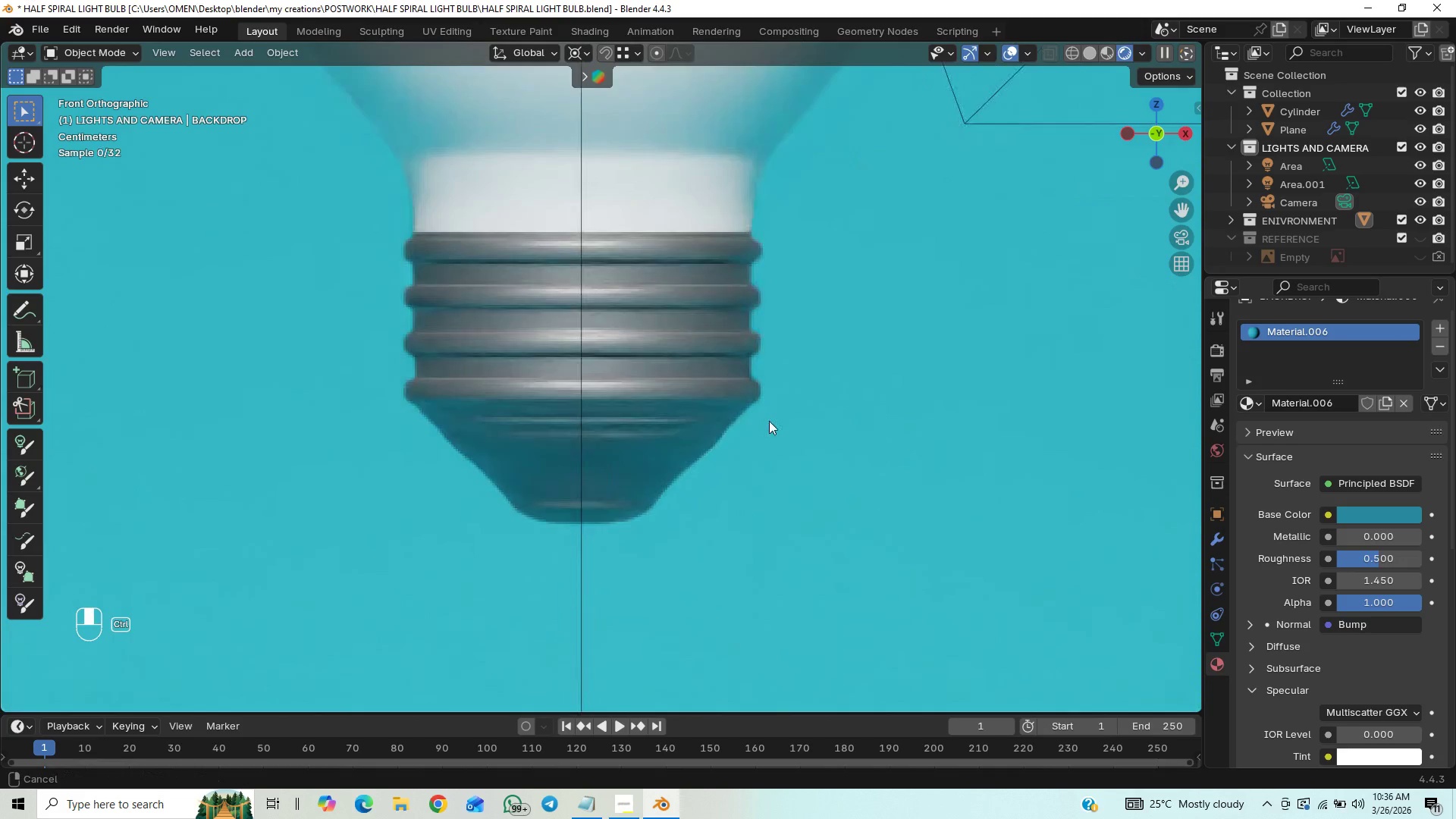 
key(Control+ControlLeft)
 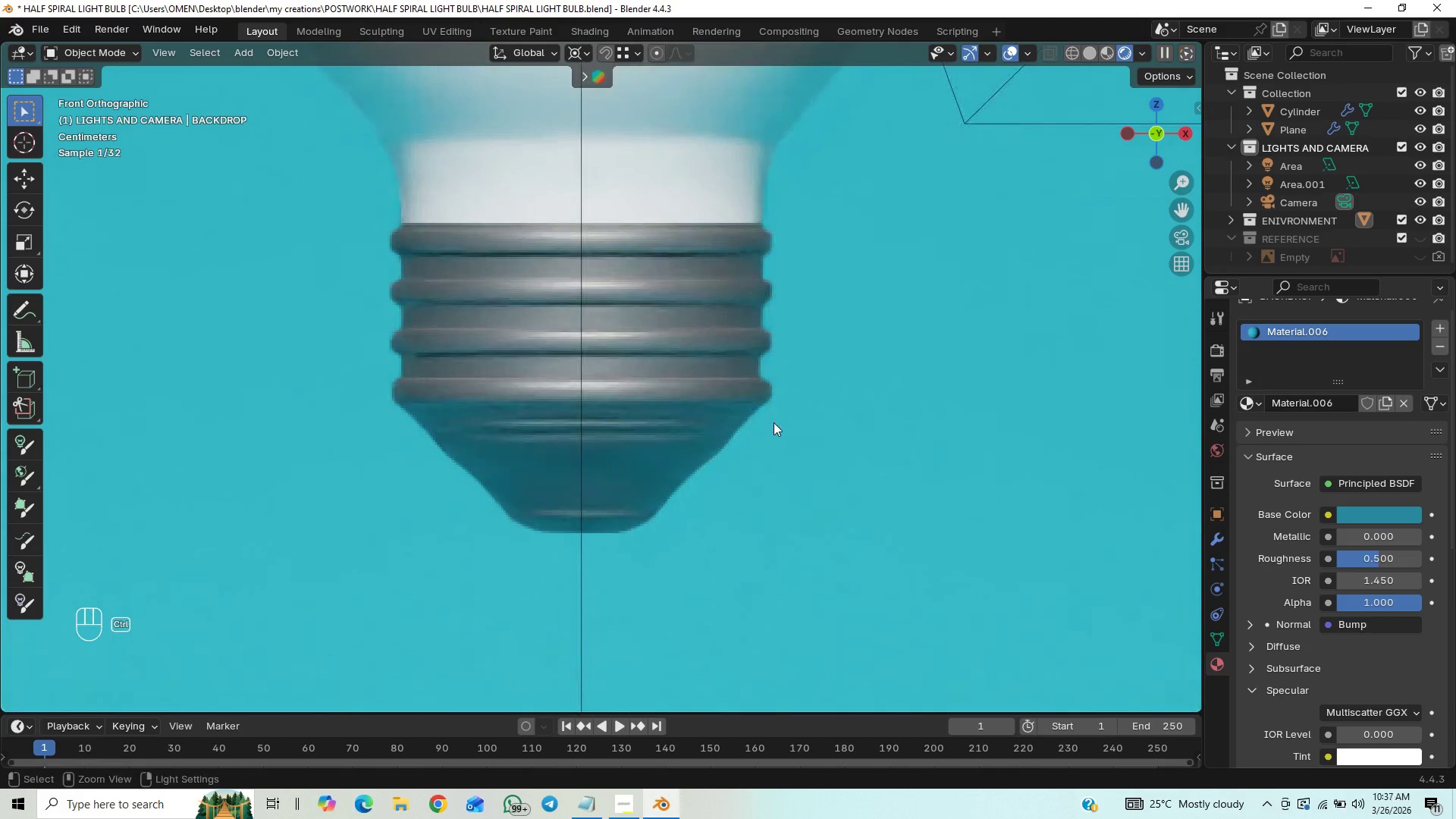 
key(Control+ControlLeft)
 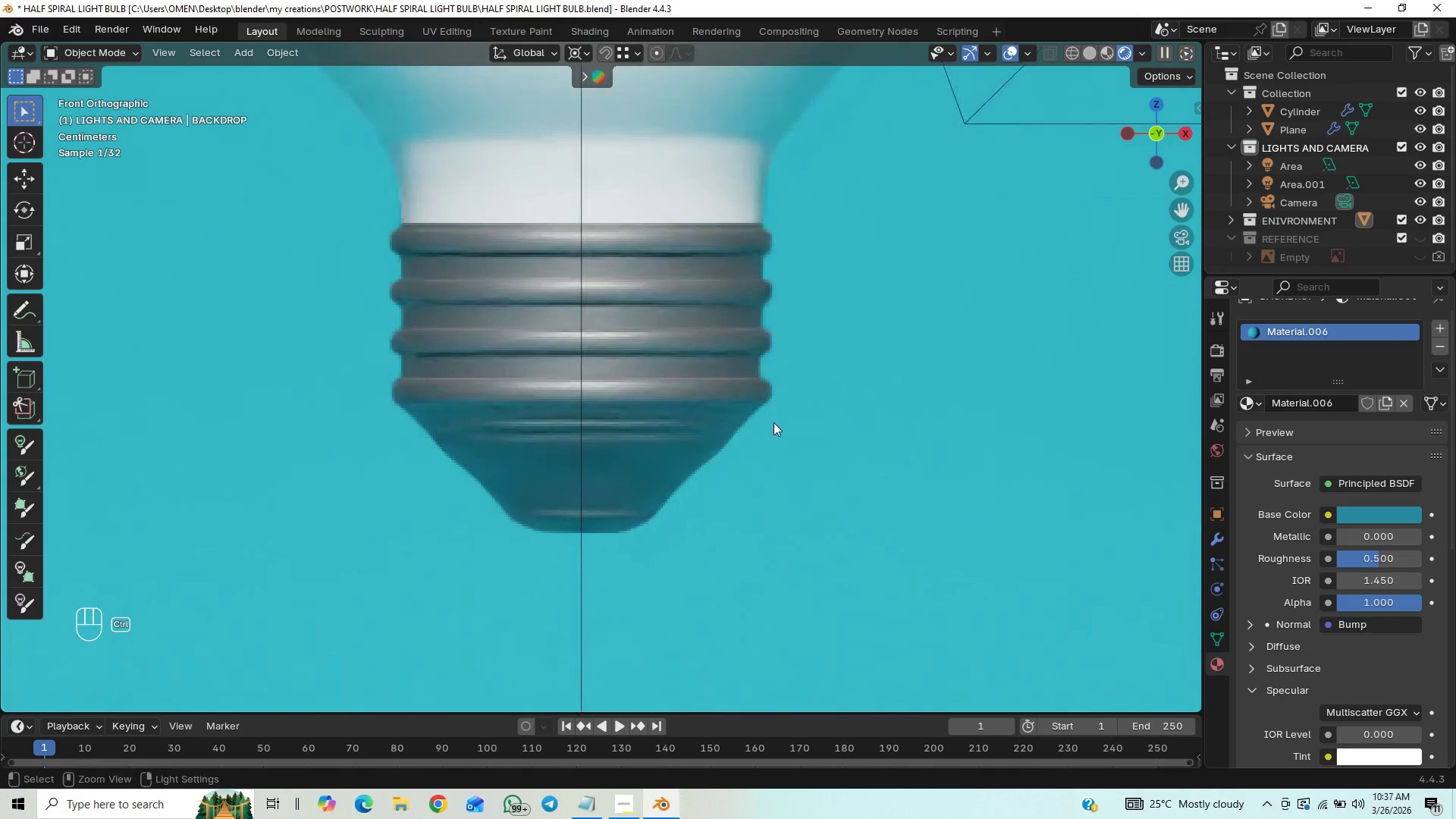 
key(Control+ControlLeft)
 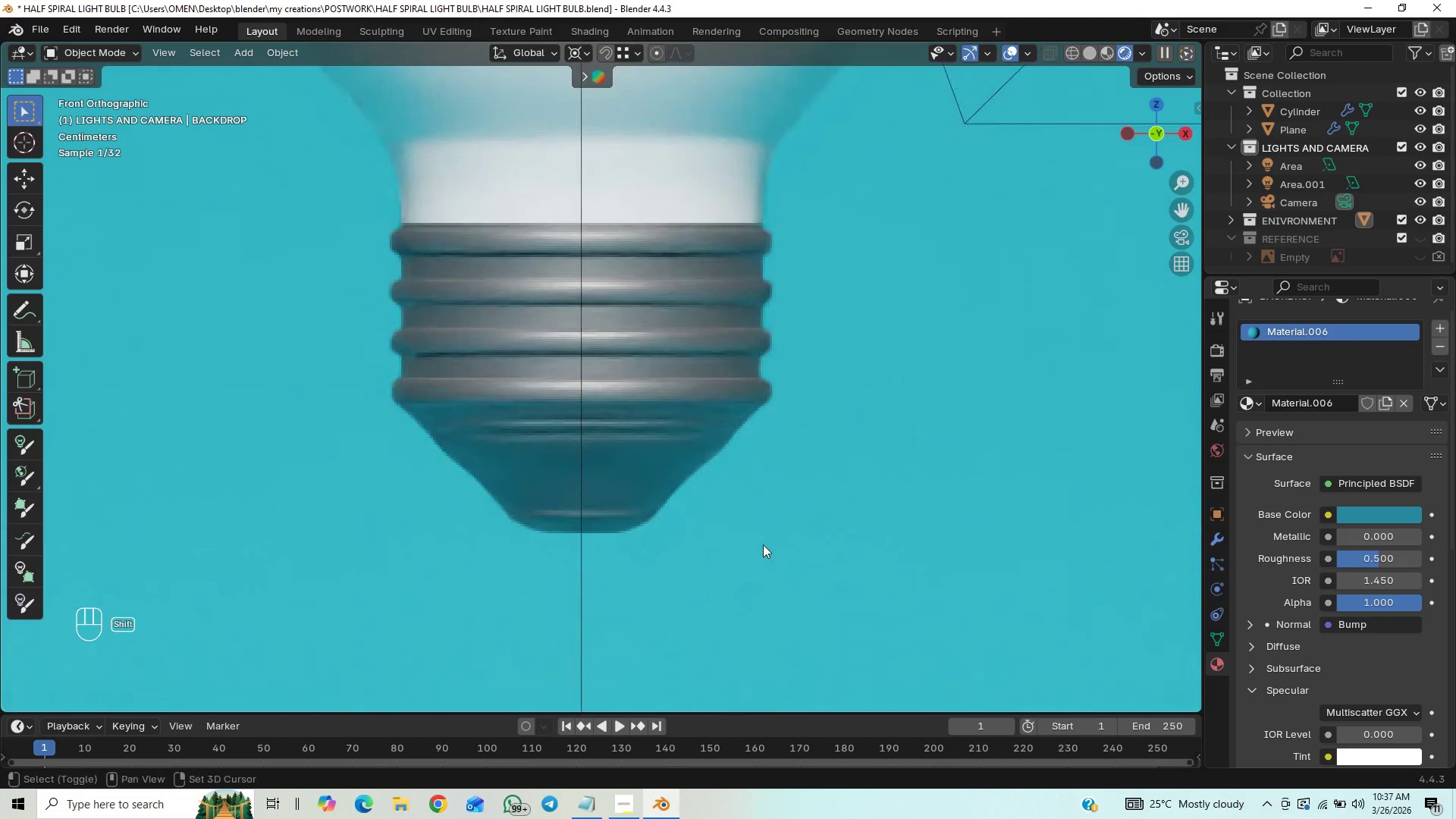 
hold_key(key=ShiftLeft, duration=0.56)
 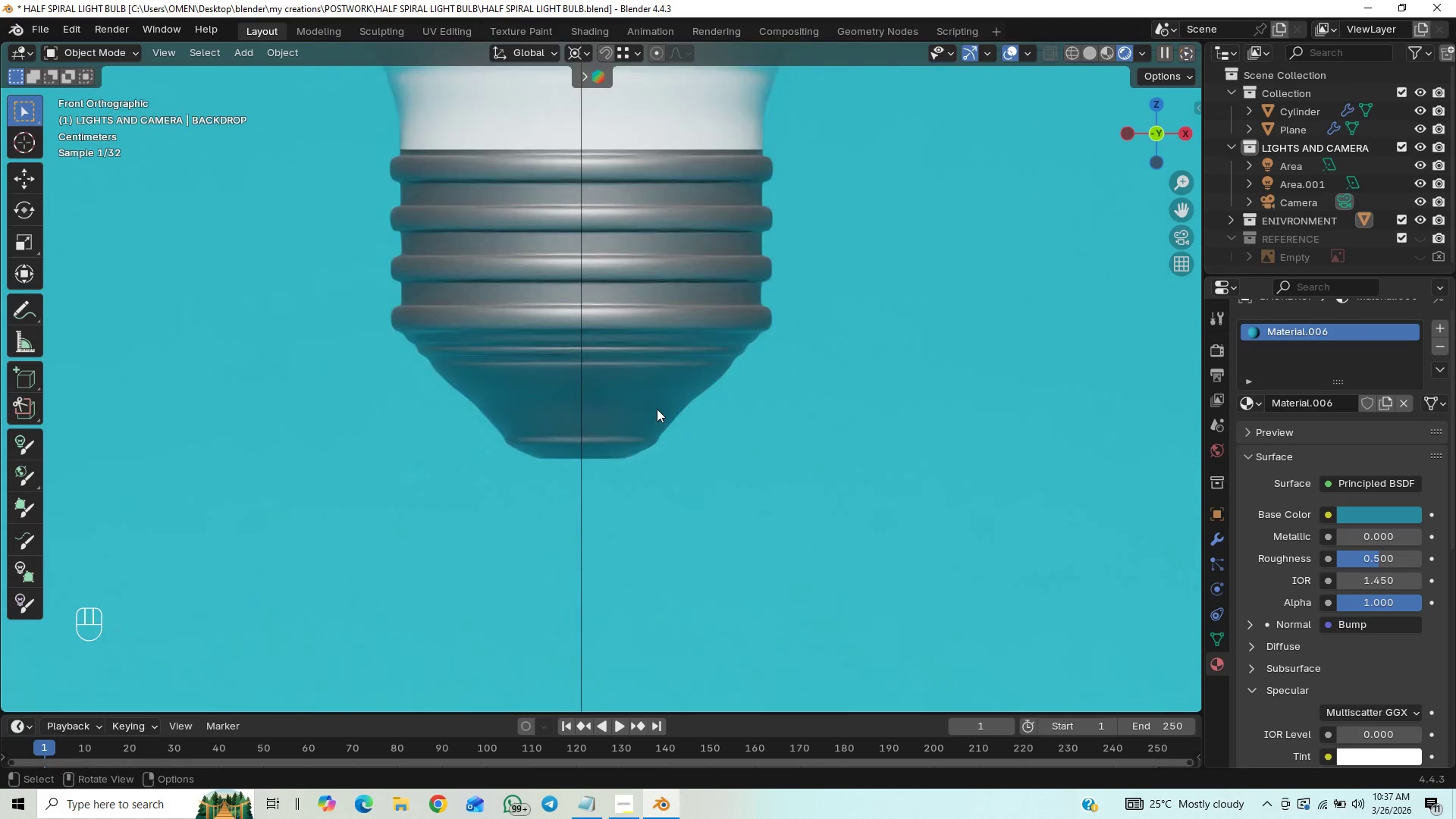 
left_click([657, 409])
 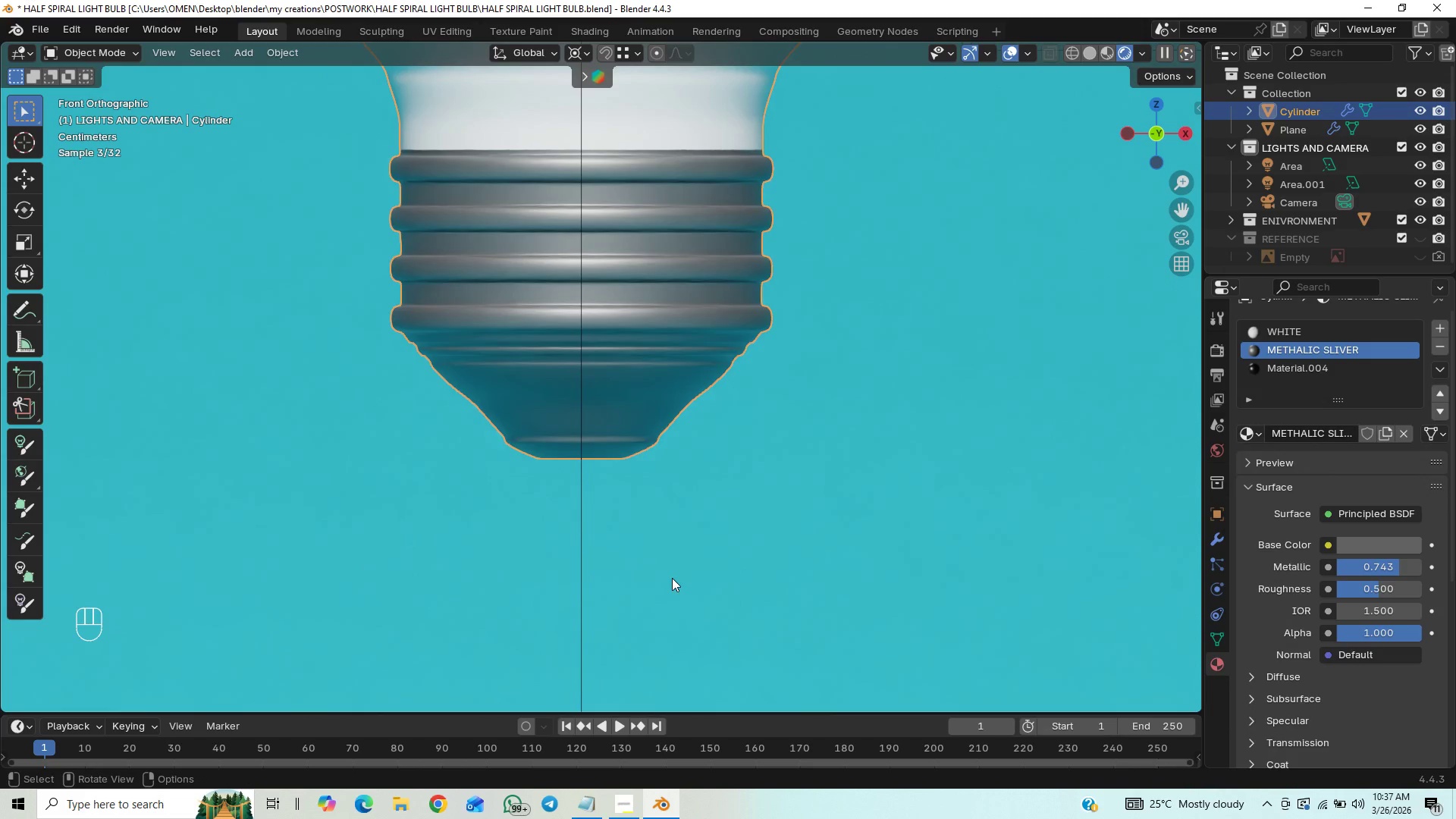 
key(Tab)
 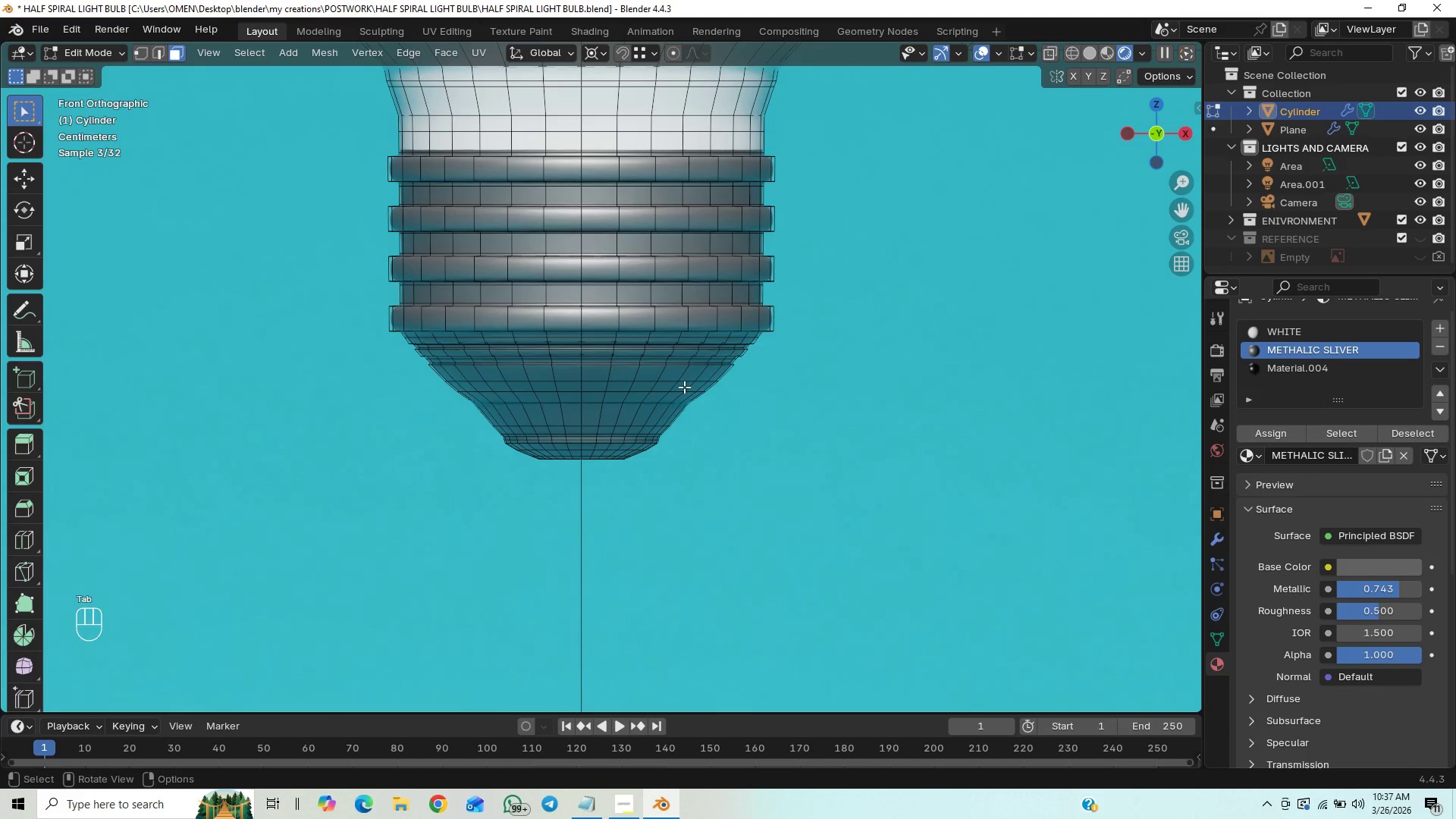 
hold_key(key=ShiftLeft, duration=0.41)
 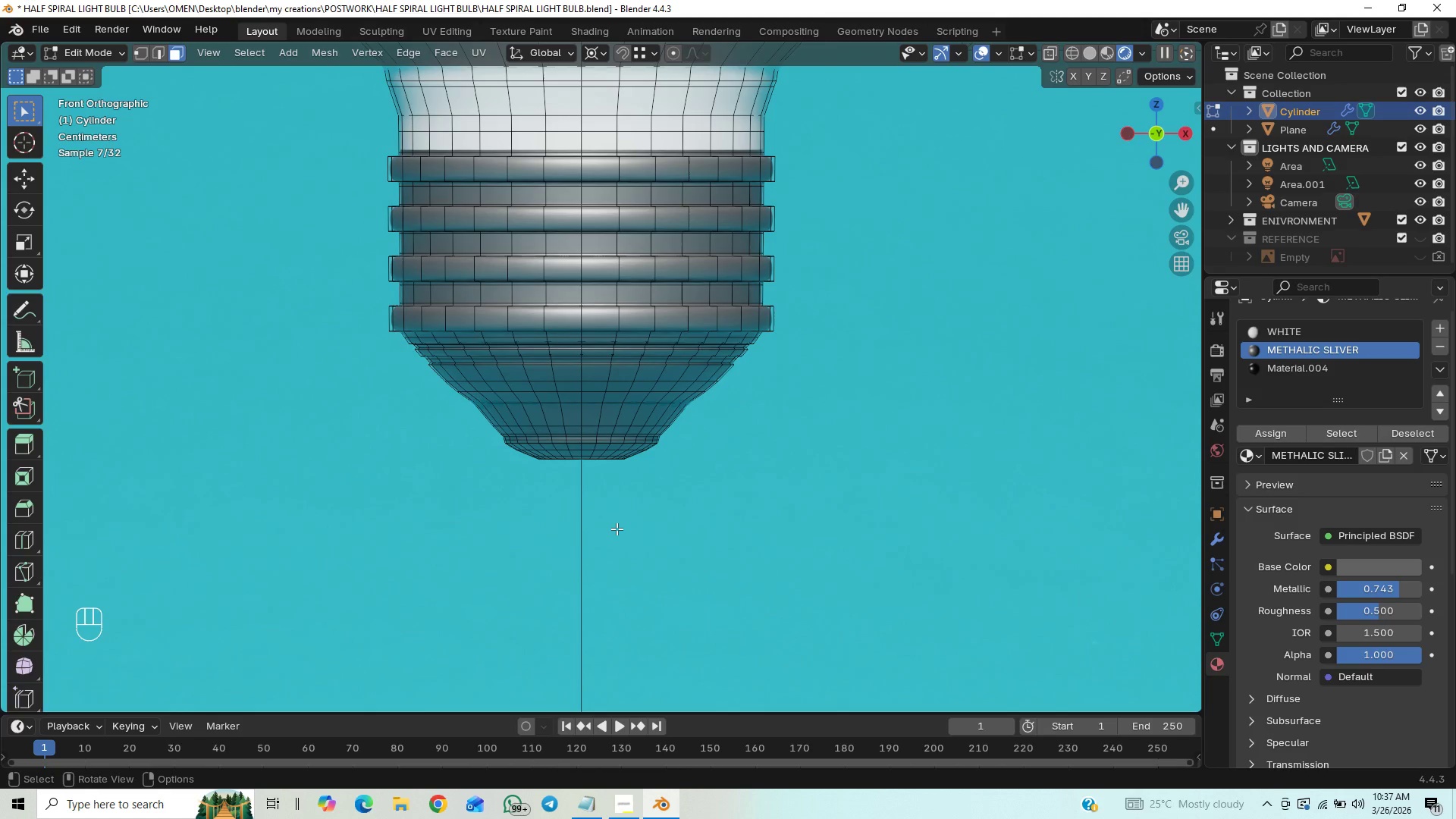 
hold_key(key=ControlLeft, duration=0.92)
 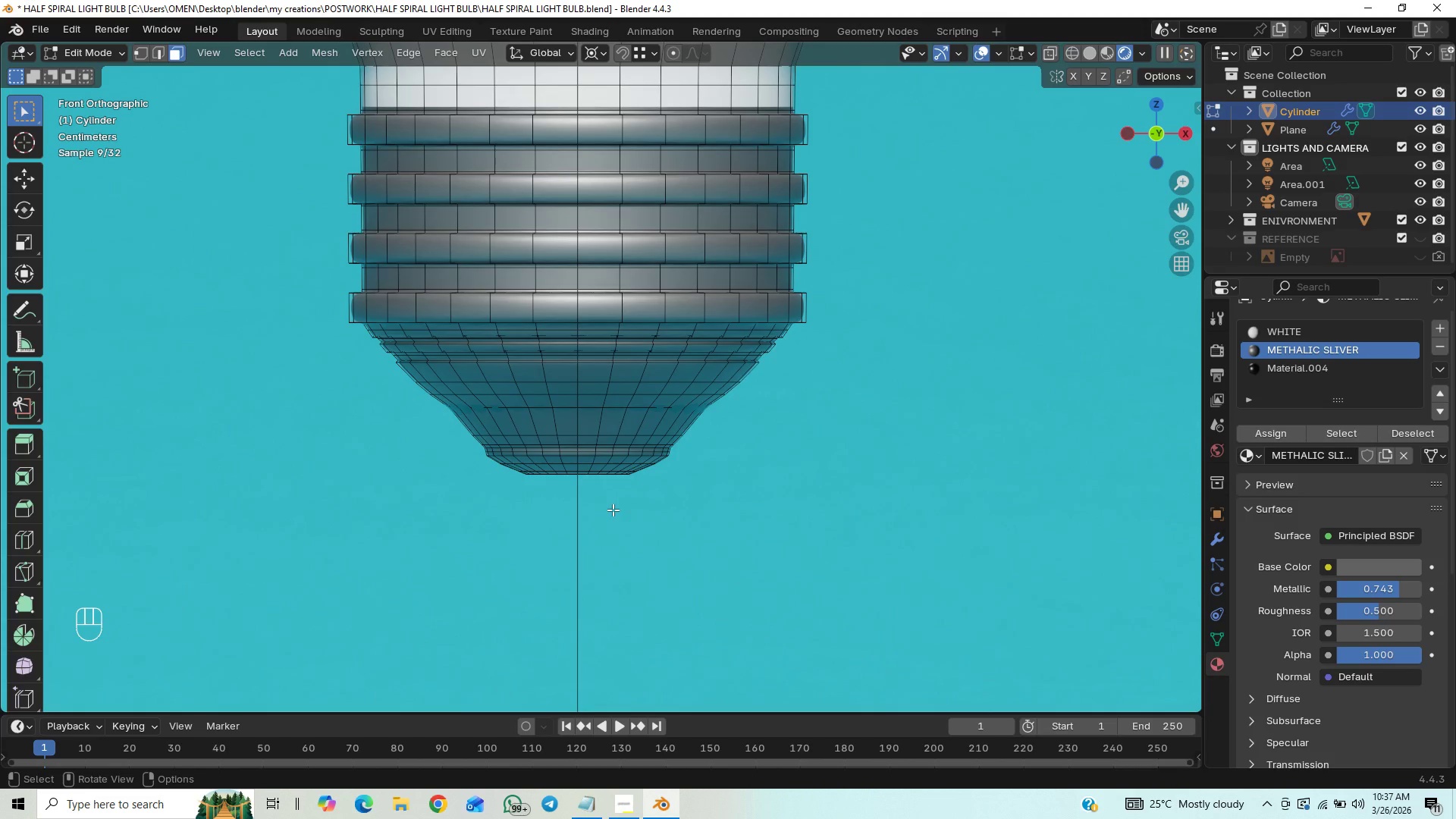 
wait(9.8)
 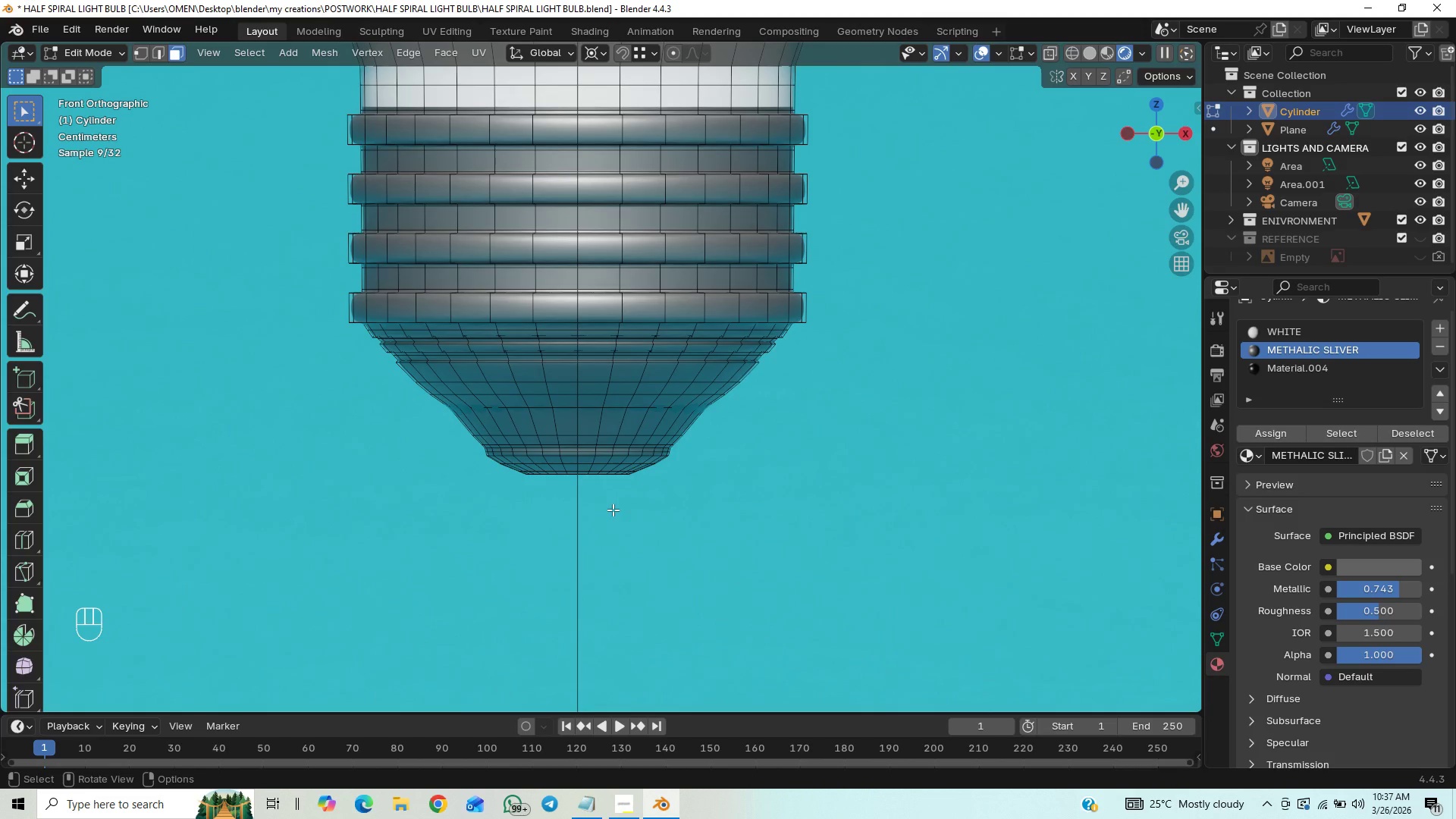 
scroll: coordinate [542, 542], scroll_direction: up, amount: 3.0
 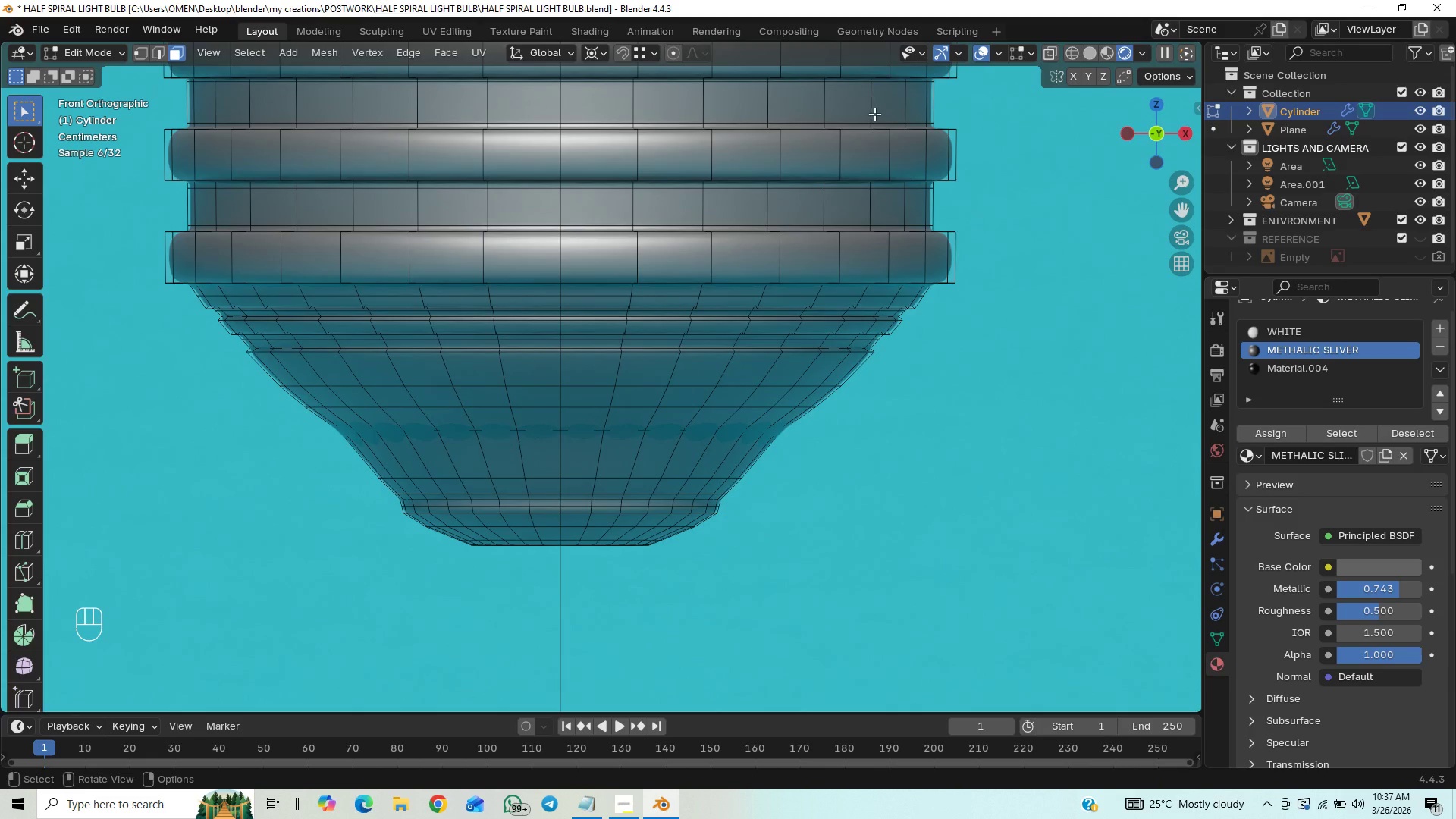 
left_click([1052, 52])
 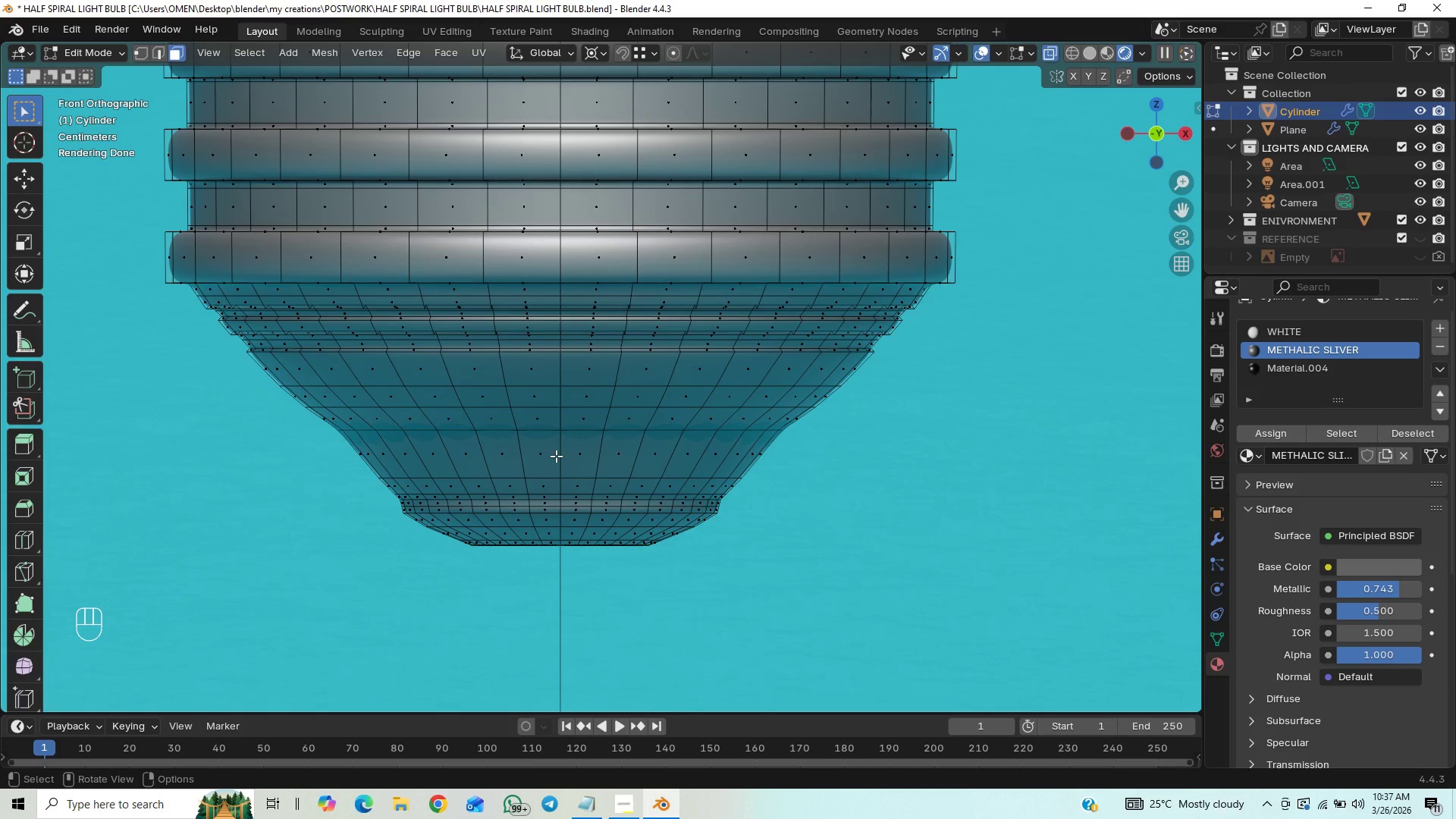 
wait(23.7)
 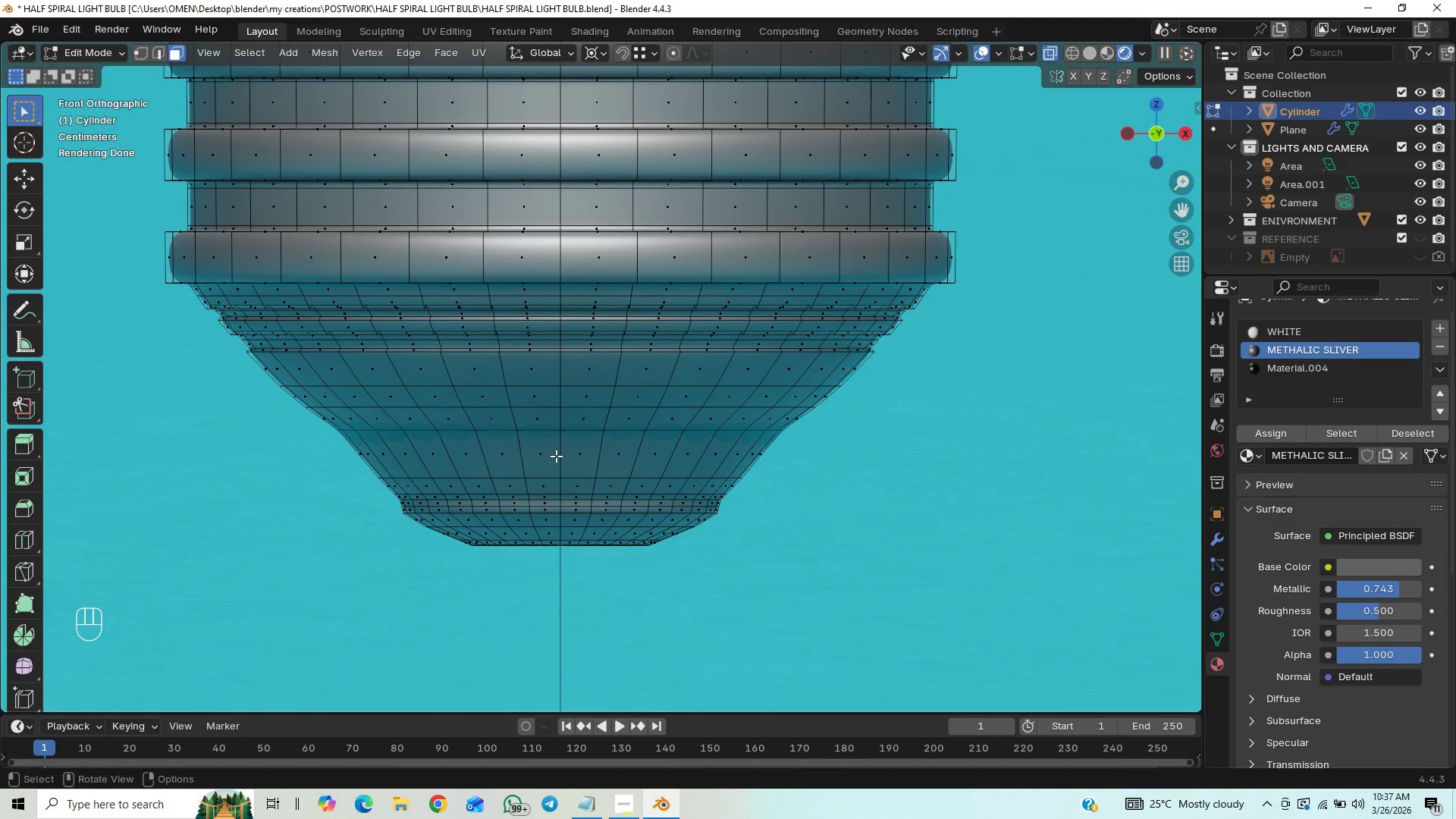 
key(3)
 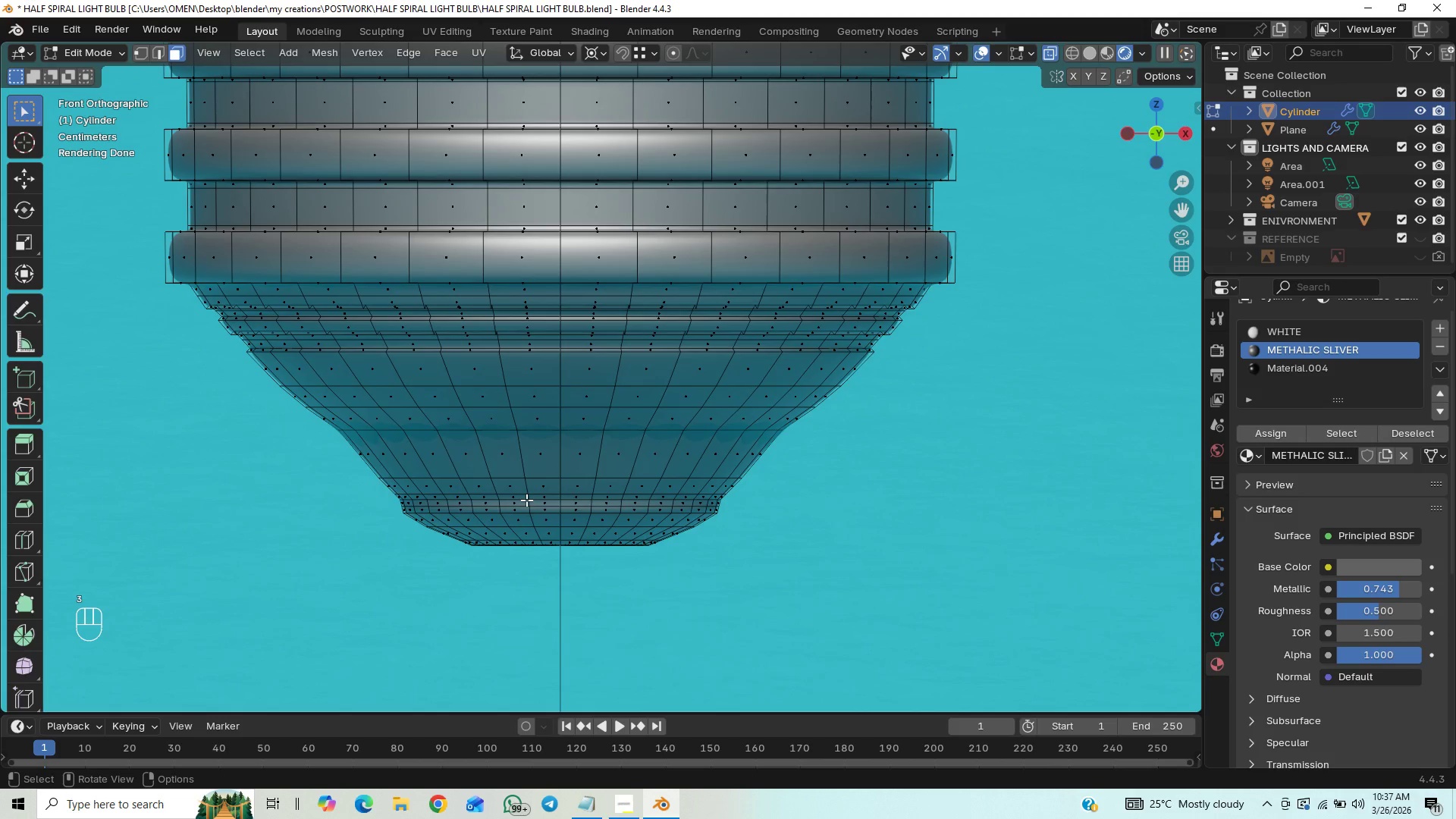 
left_click([529, 497])
 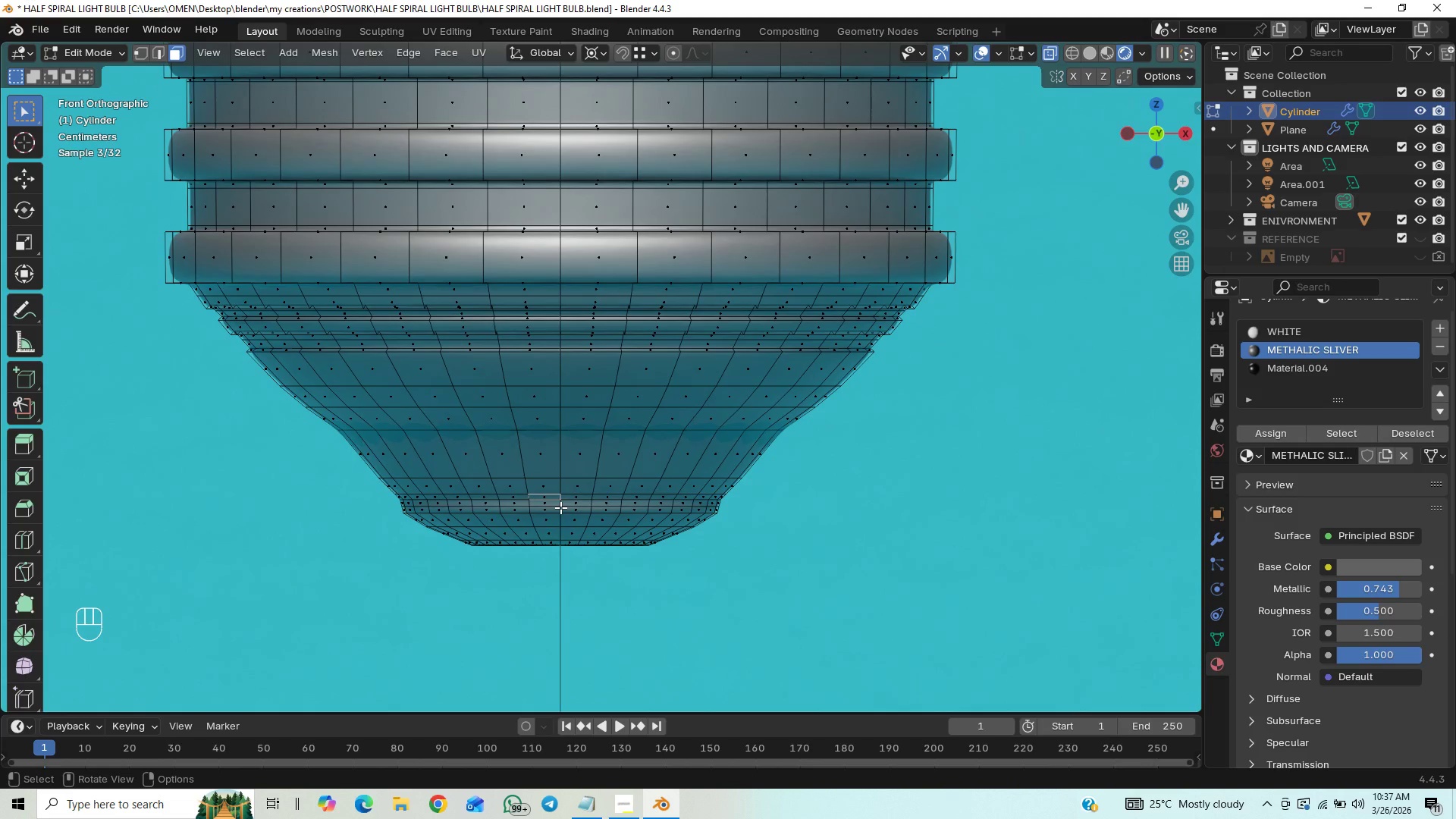 
hold_key(key=AltLeft, duration=1.5)
 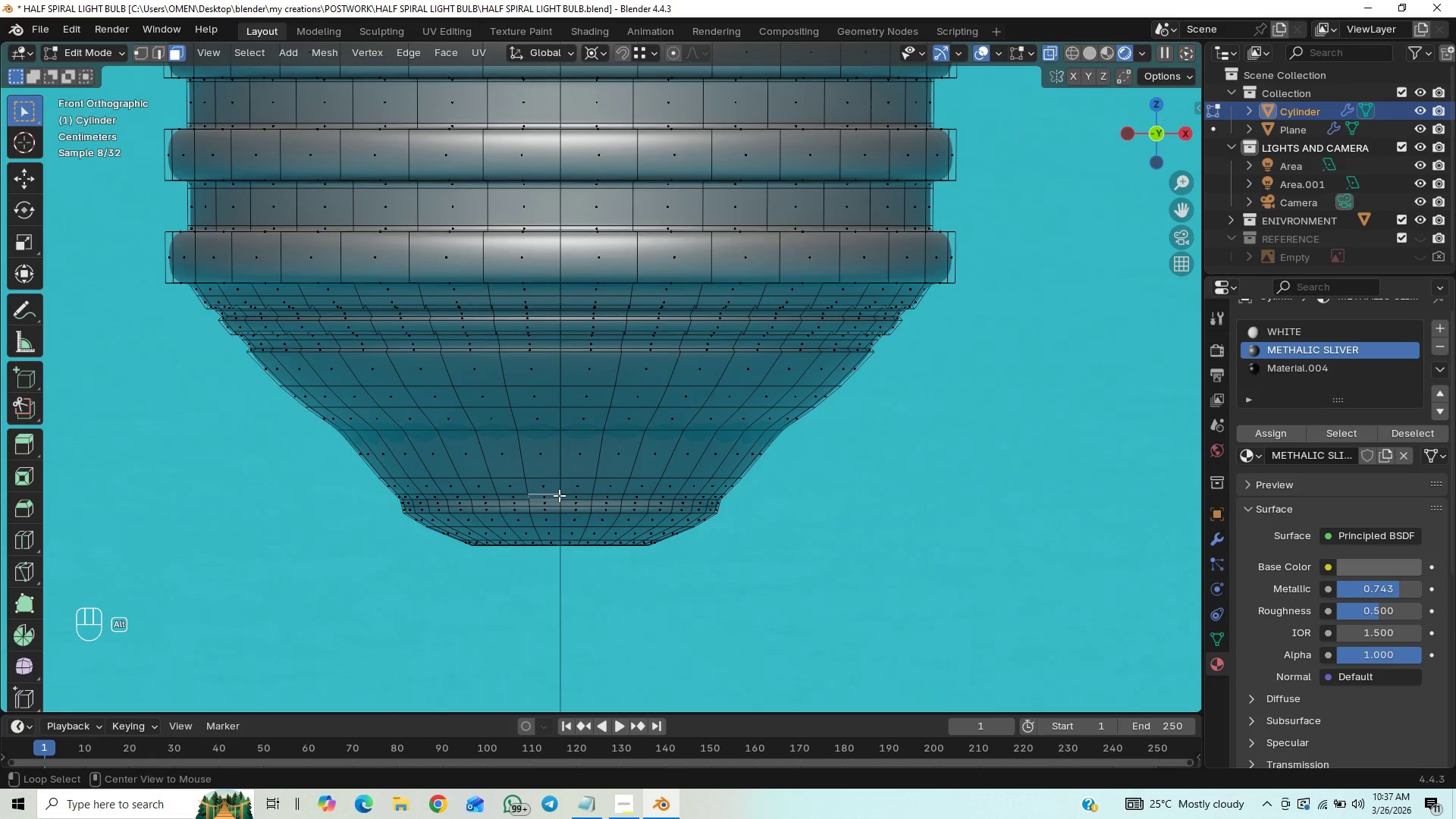 
hold_key(key=AltLeft, duration=1.5)
 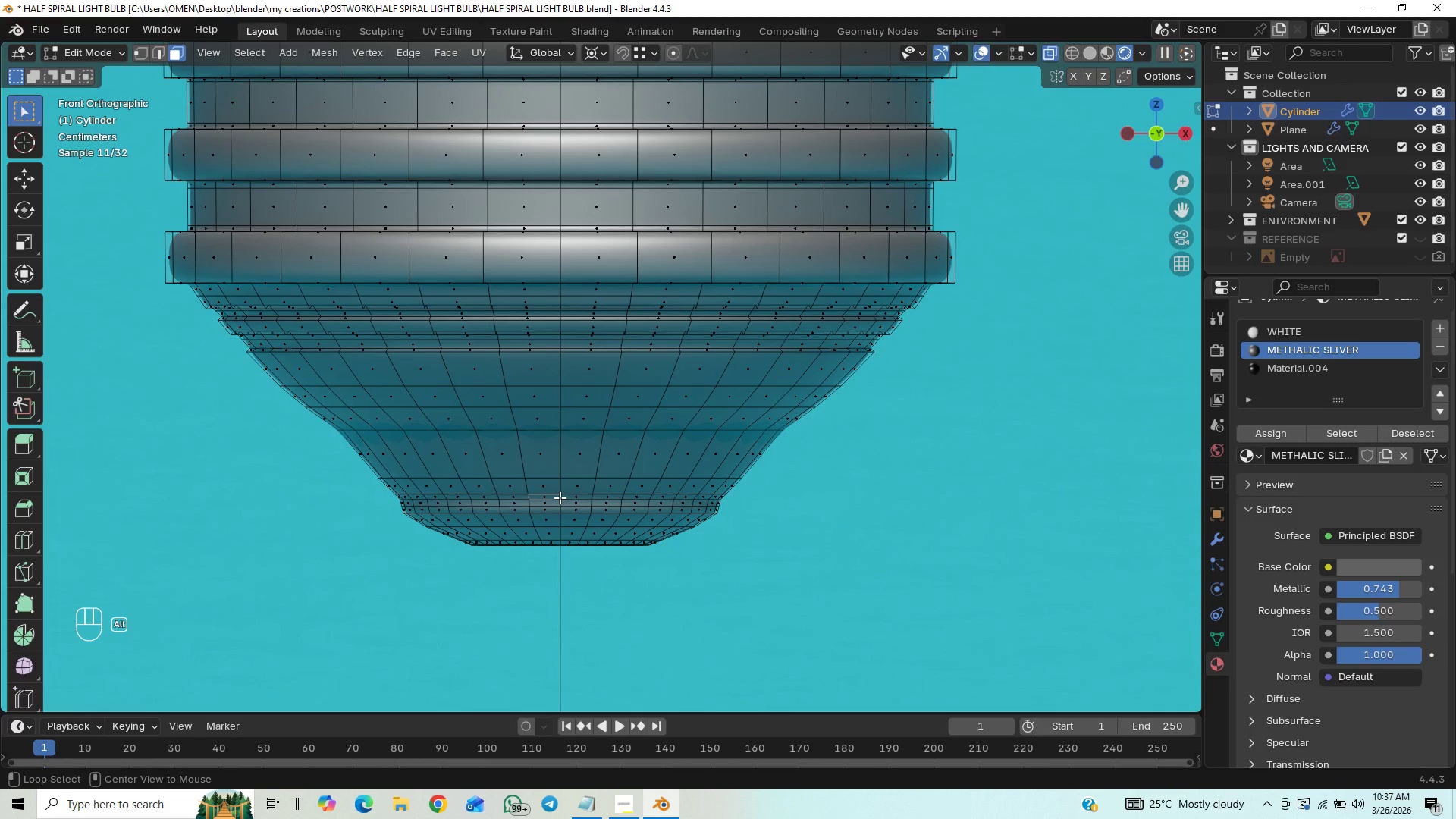 
hold_key(key=AltLeft, duration=1.52)
left_click([560, 497])
 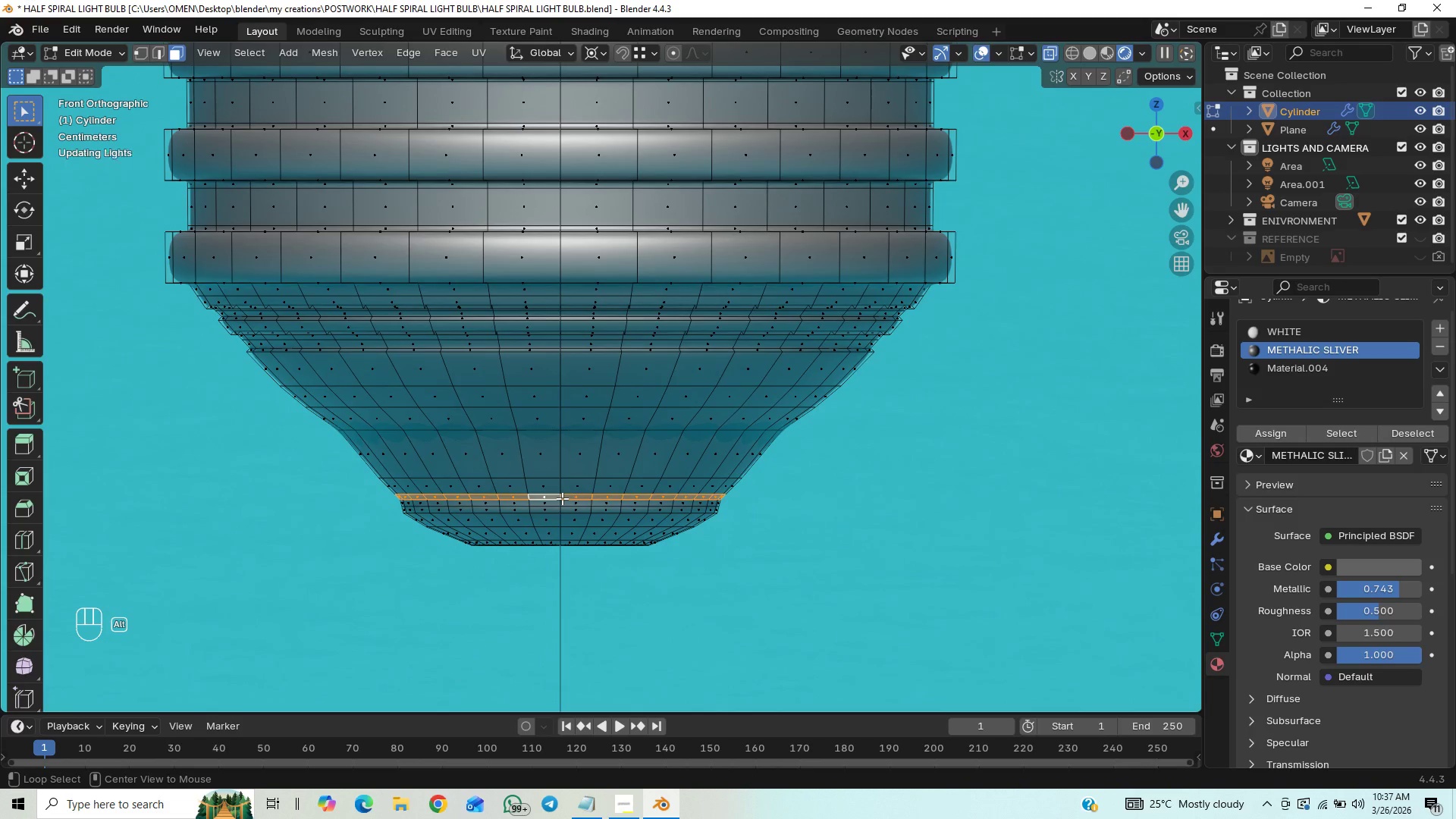 
hold_key(key=AltLeft, duration=0.34)
 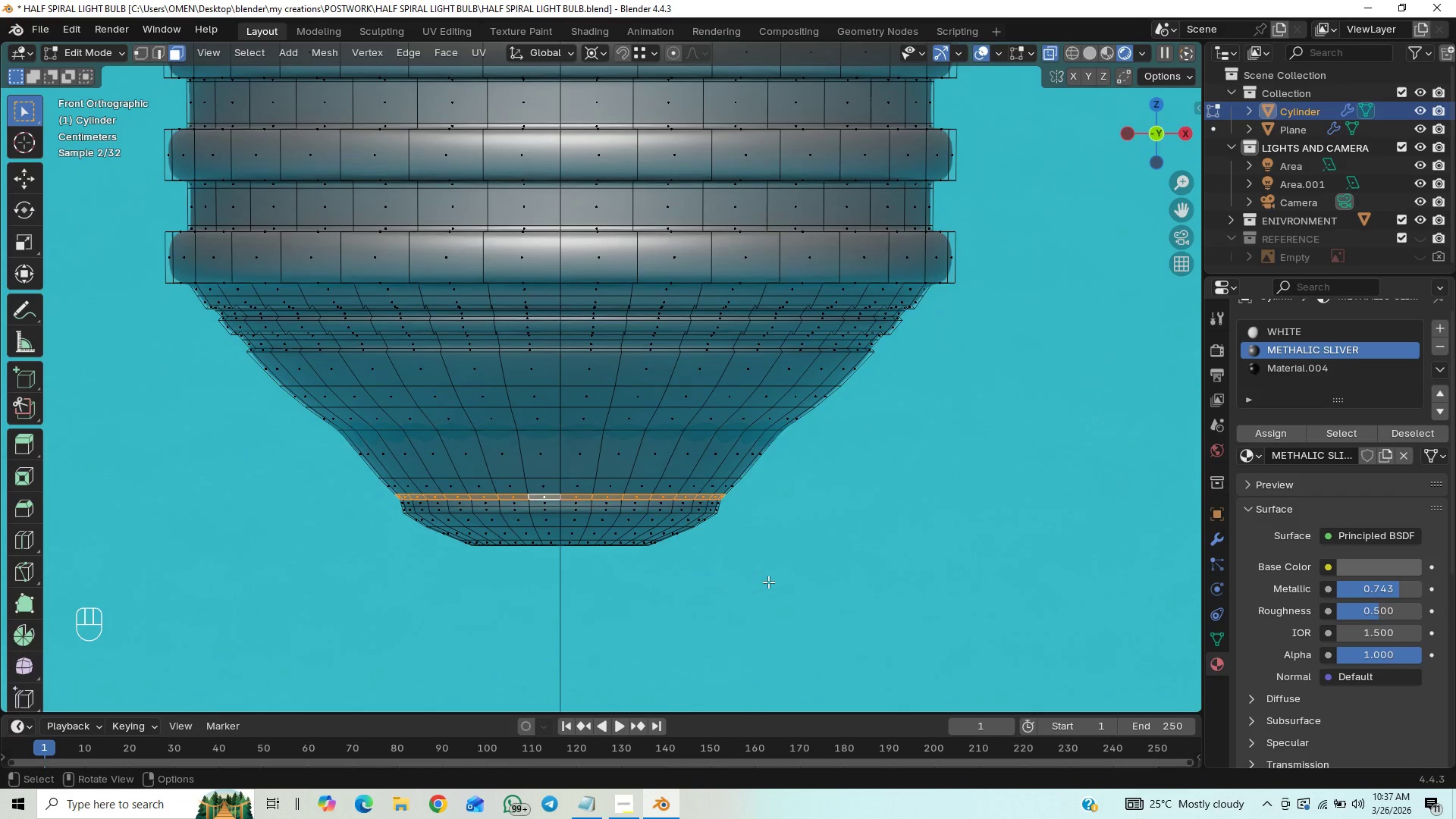 
key(Alt+E)
 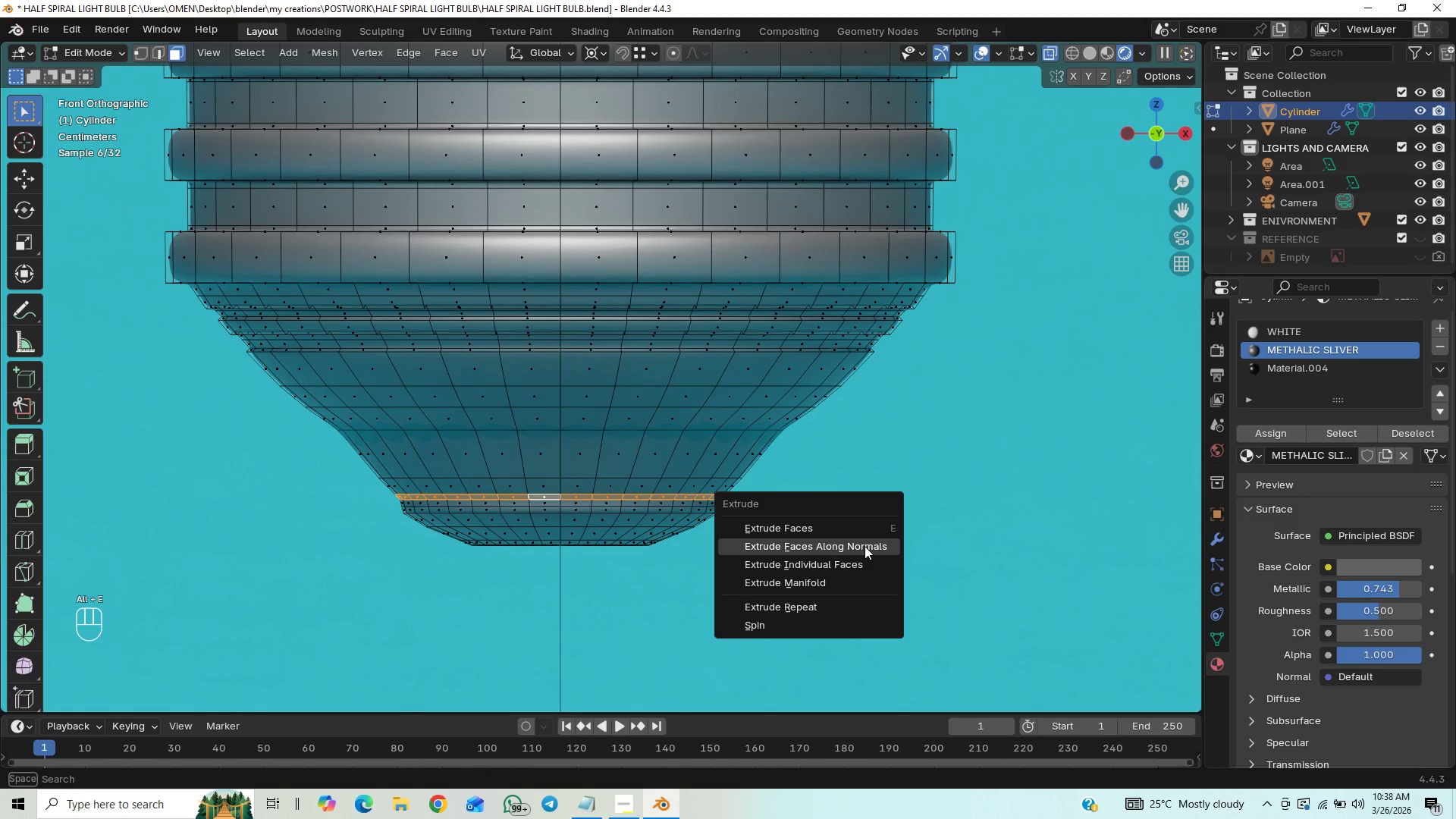 
left_click([864, 546])
 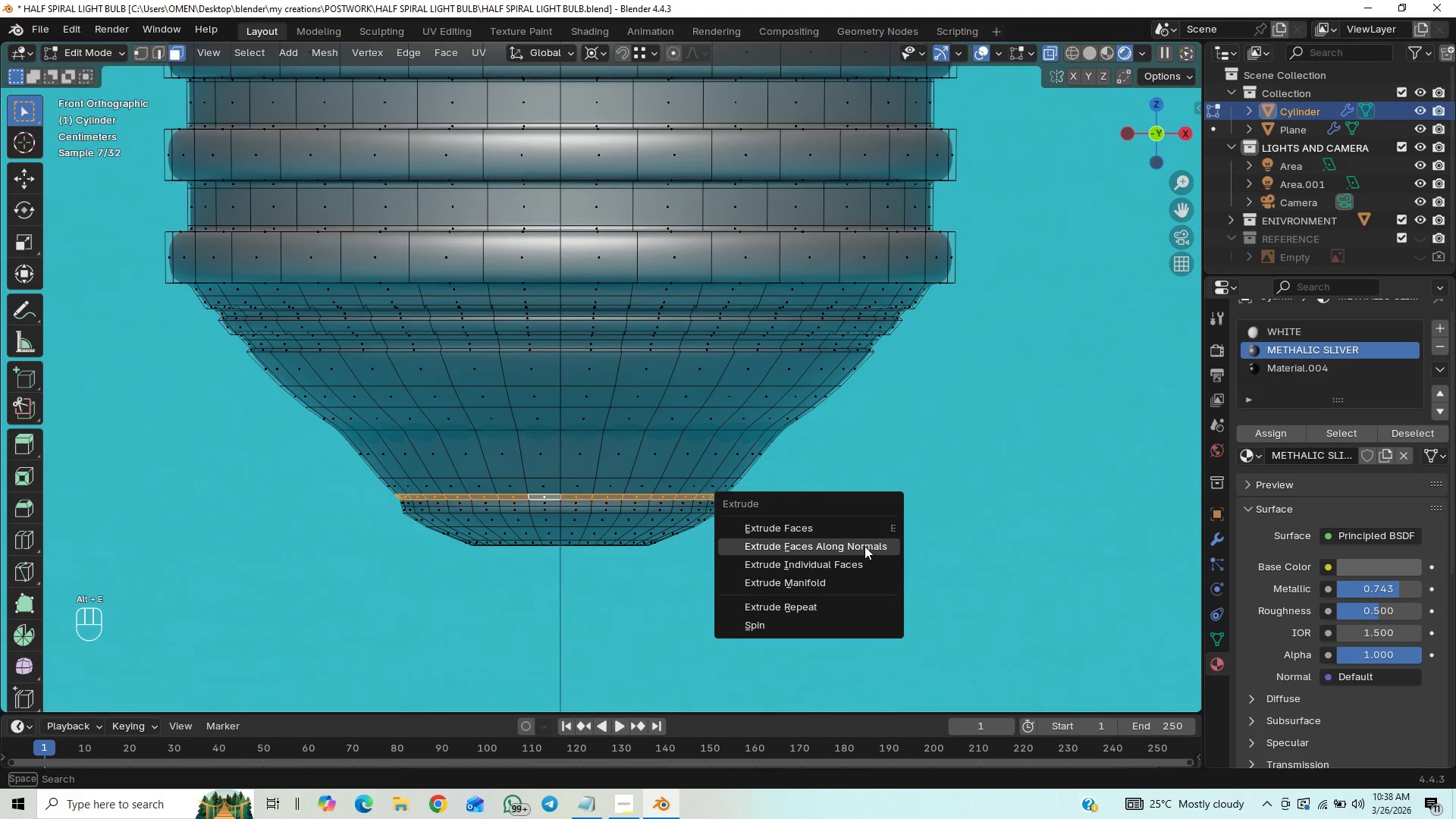 
hold_key(key=ShiftLeft, duration=1.5)
 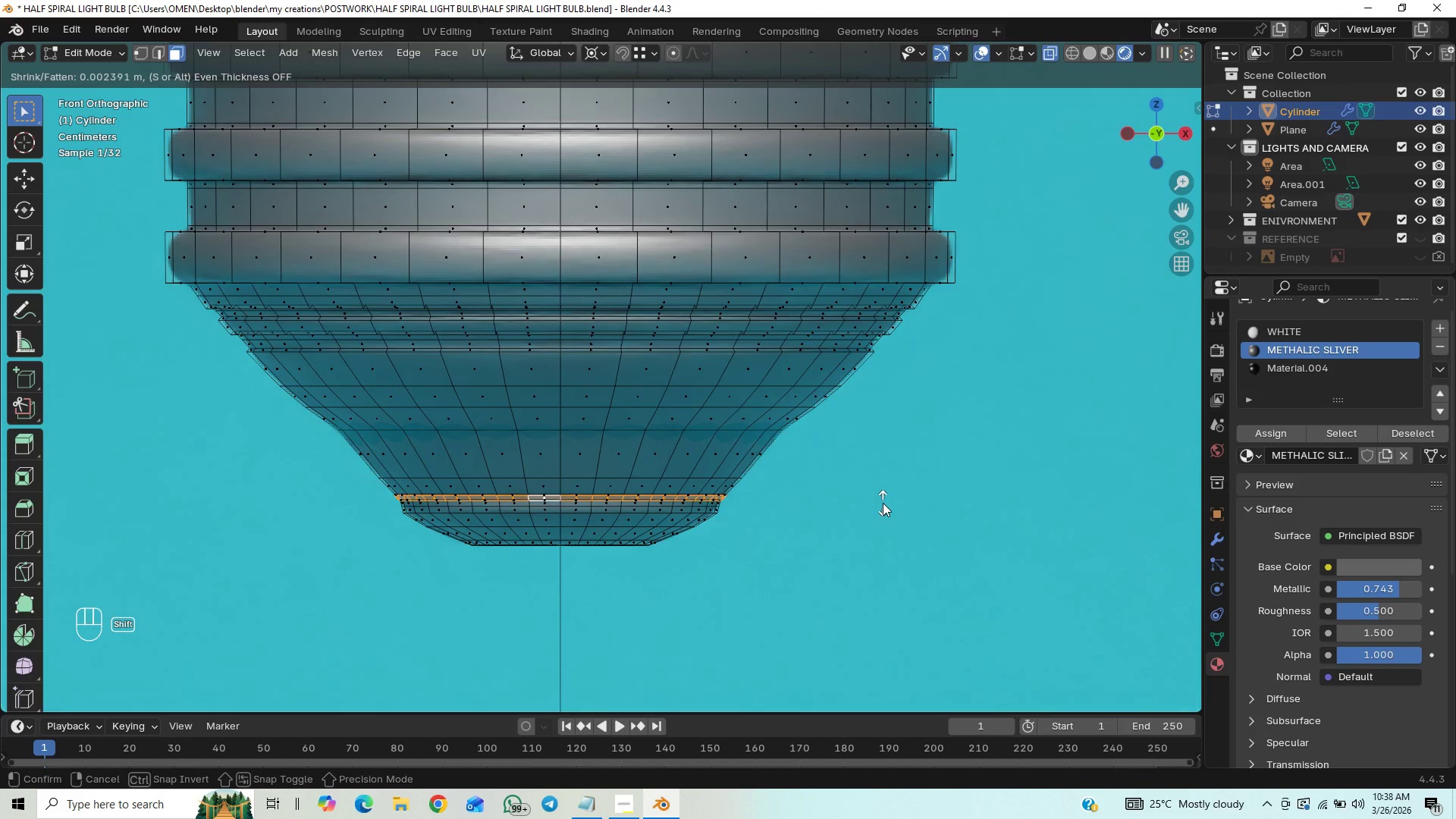 
hold_key(key=ShiftLeft, duration=0.44)
 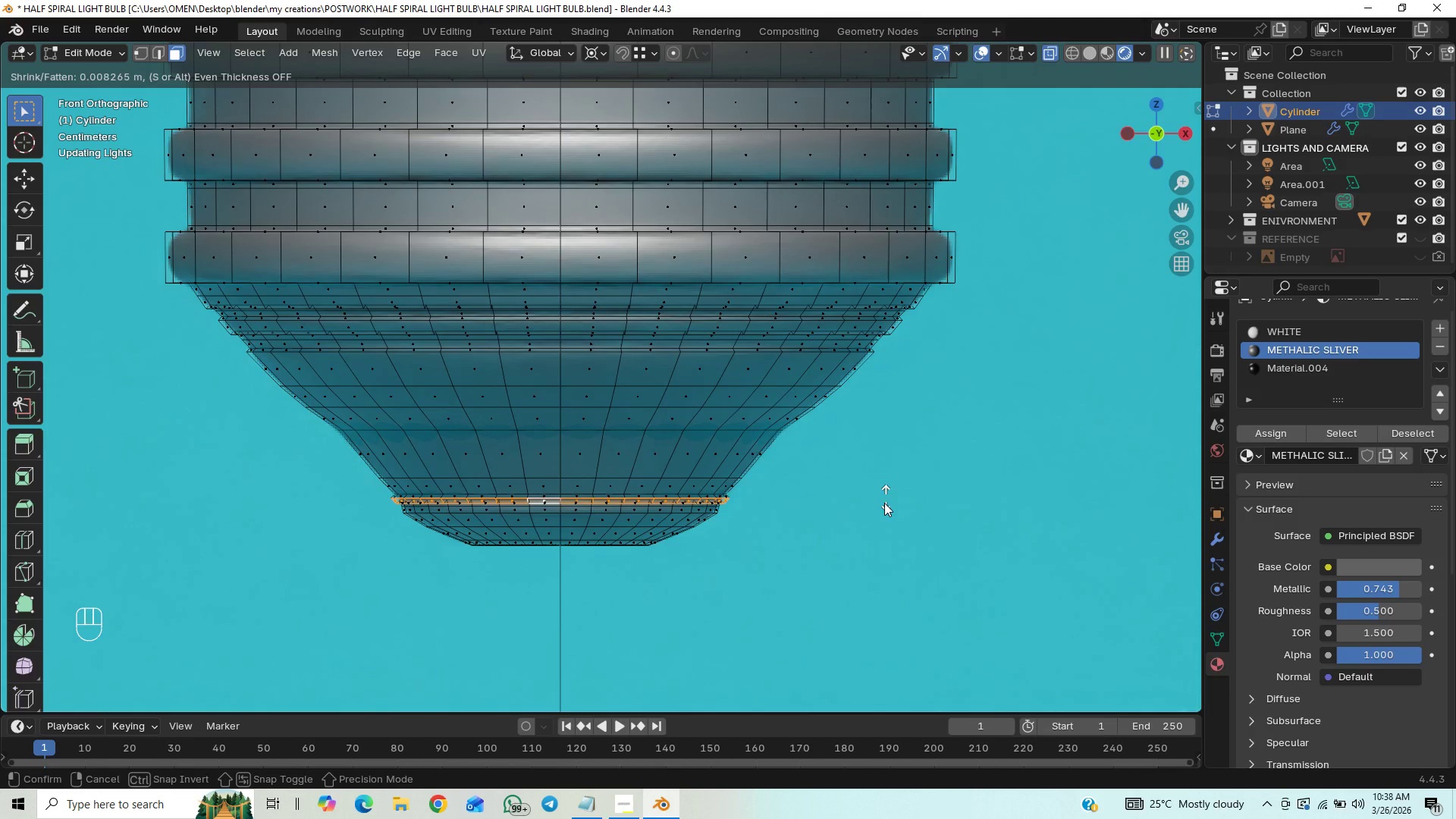 
hold_key(key=ShiftLeft, duration=1.03)
 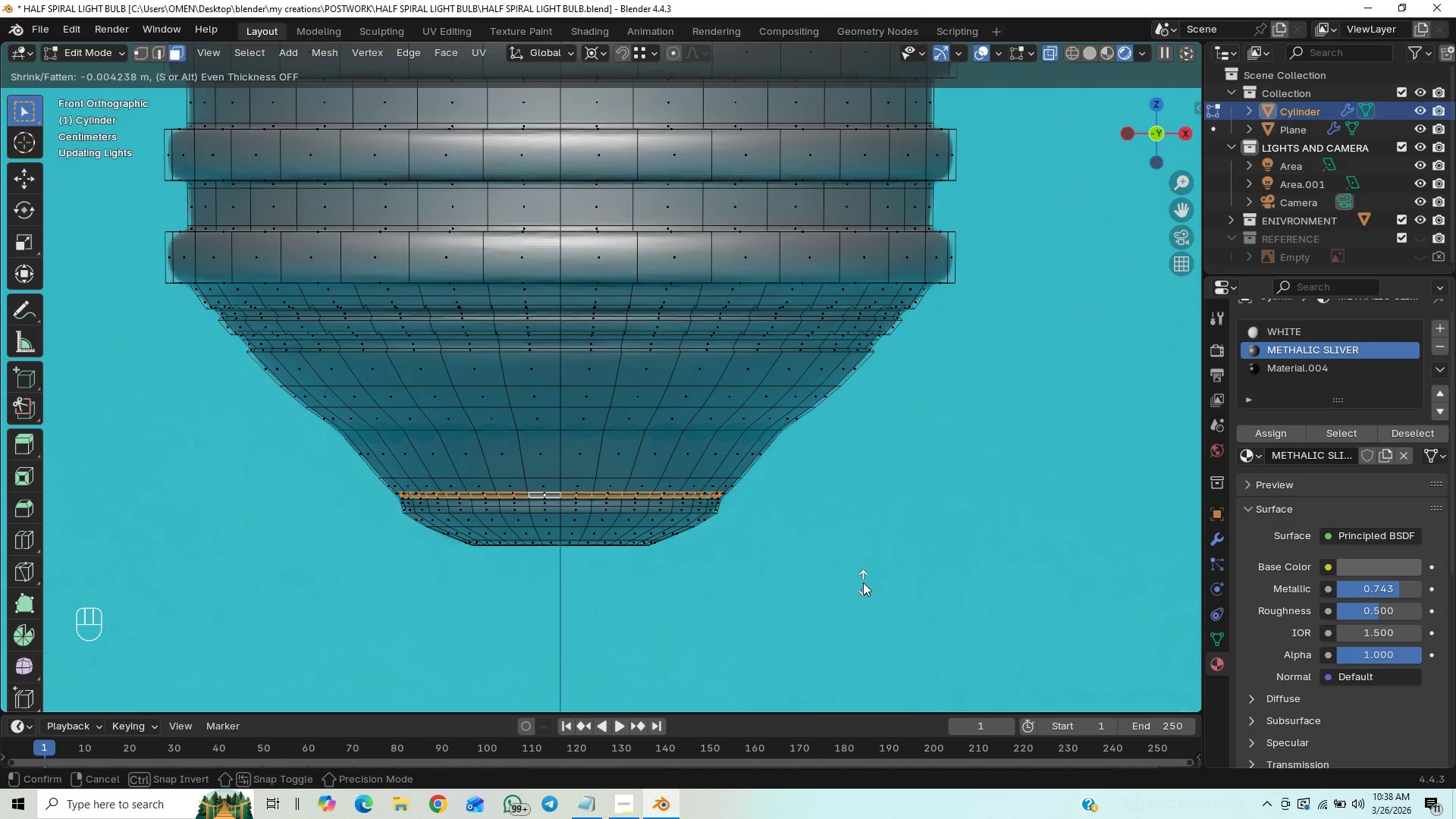 
hold_key(key=ShiftLeft, duration=1.5)
 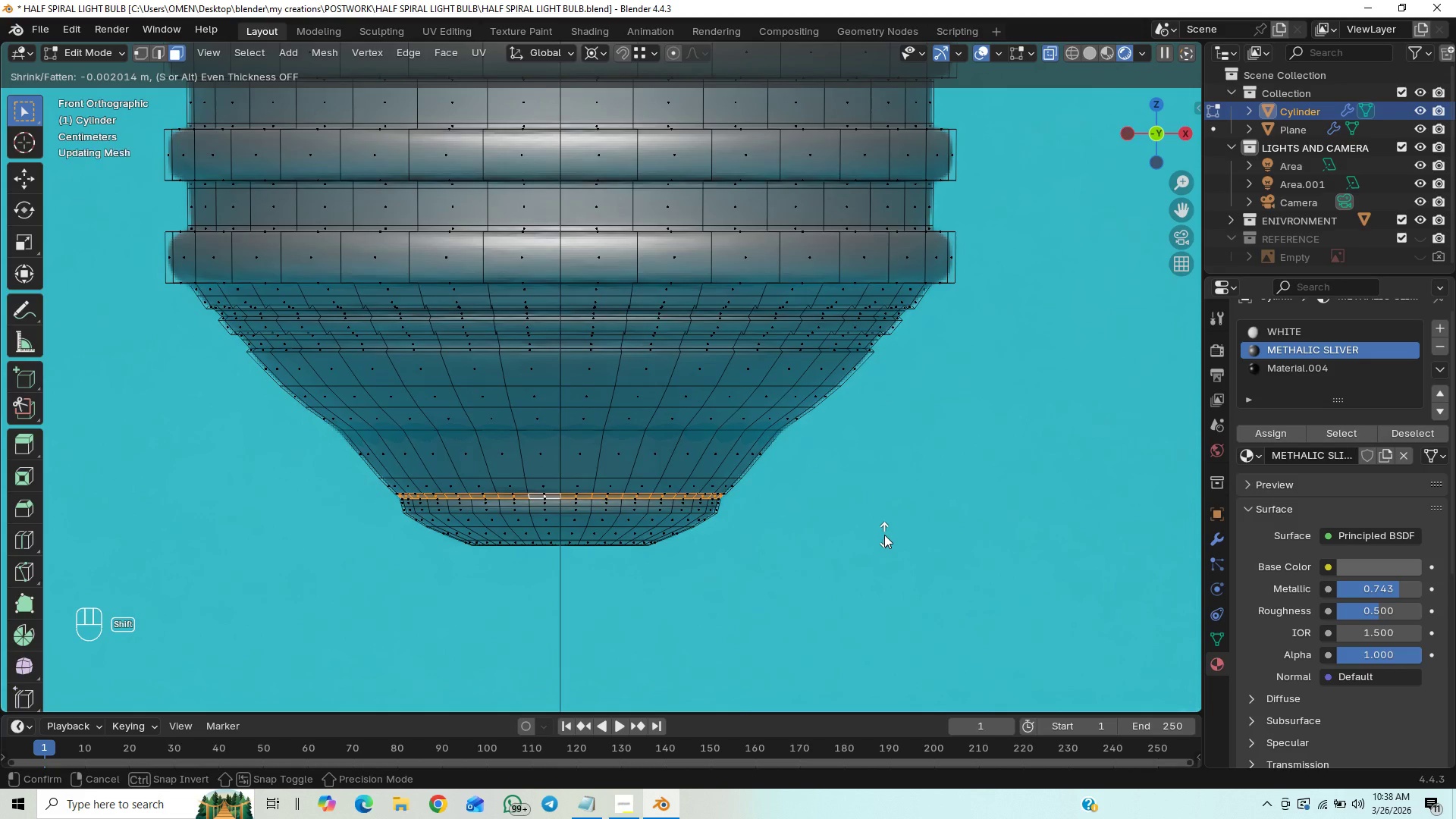 
hold_key(key=ShiftLeft, duration=1.51)
 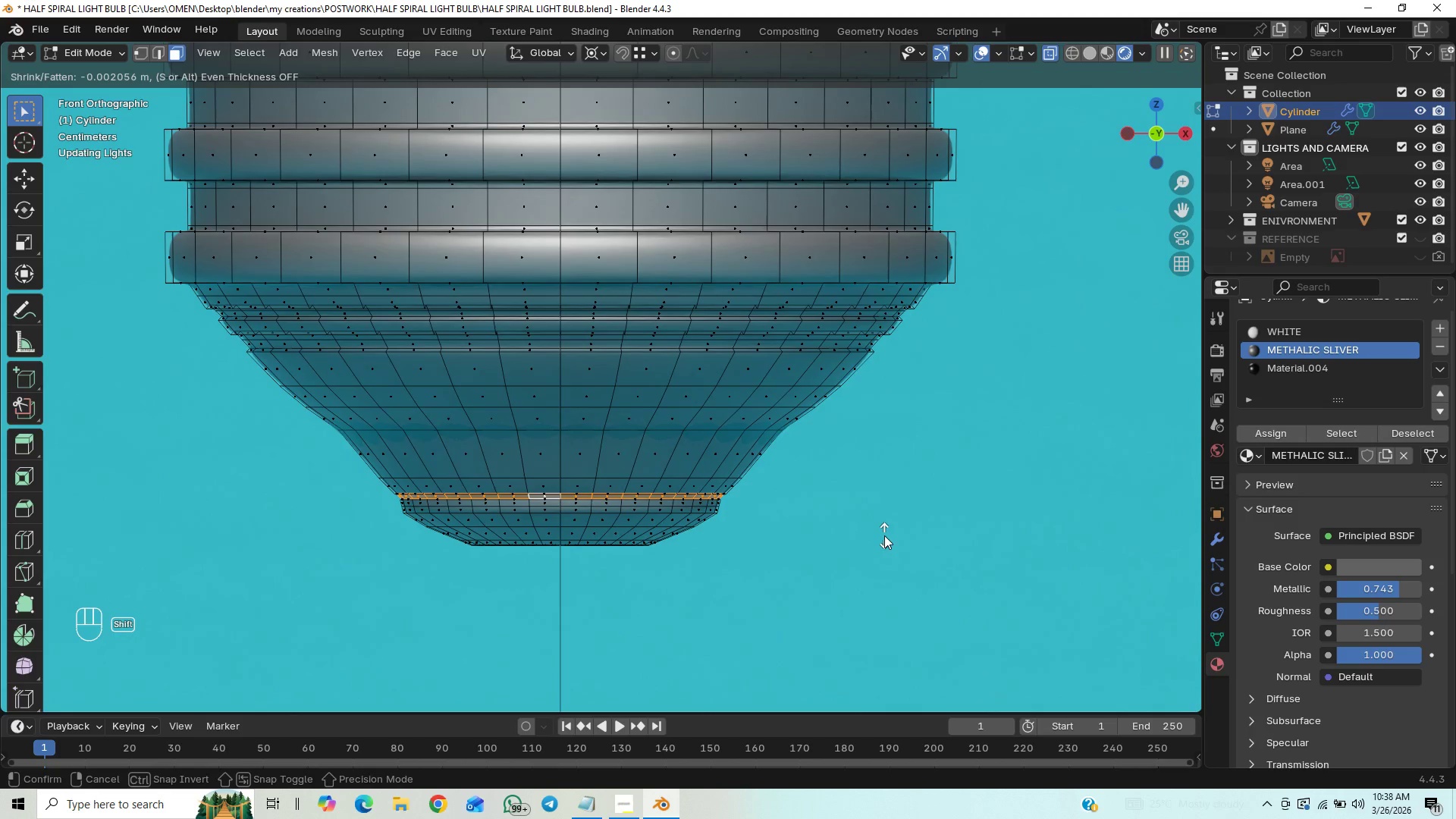 
hold_key(key=ShiftLeft, duration=1.53)
left_click([883, 538])
 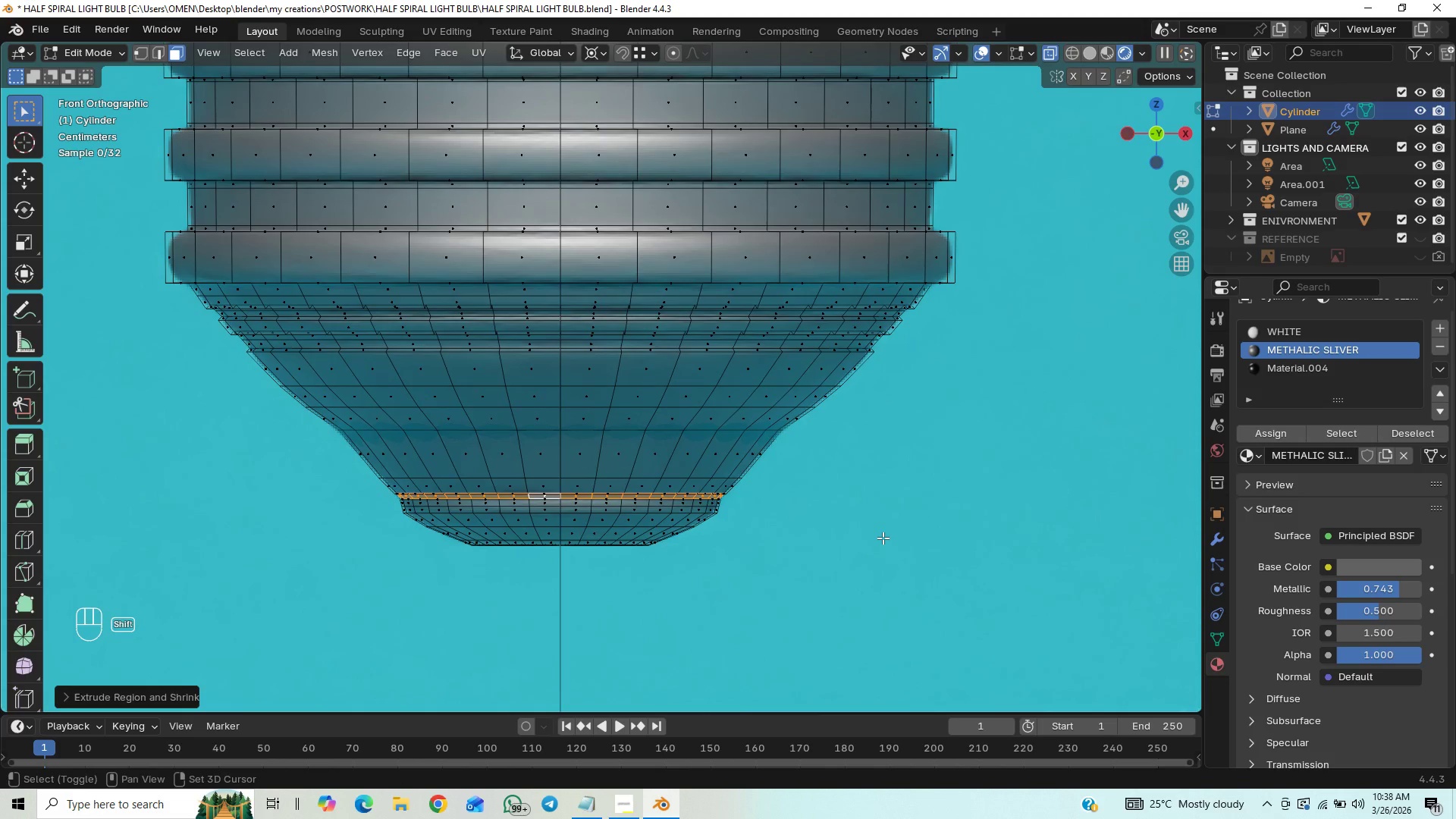 
key(Shift+ShiftLeft)
 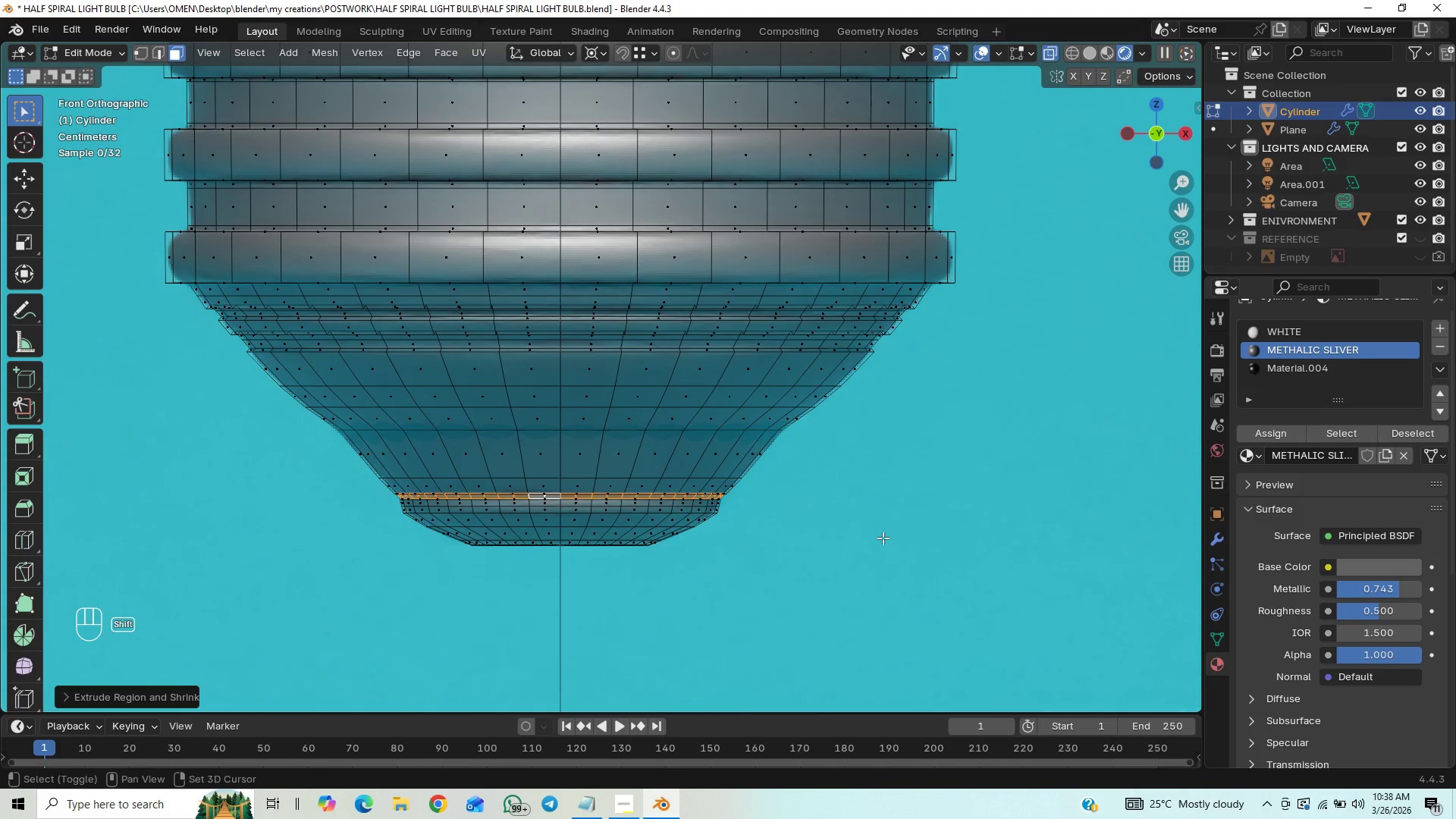 
key(Shift+ShiftLeft)
 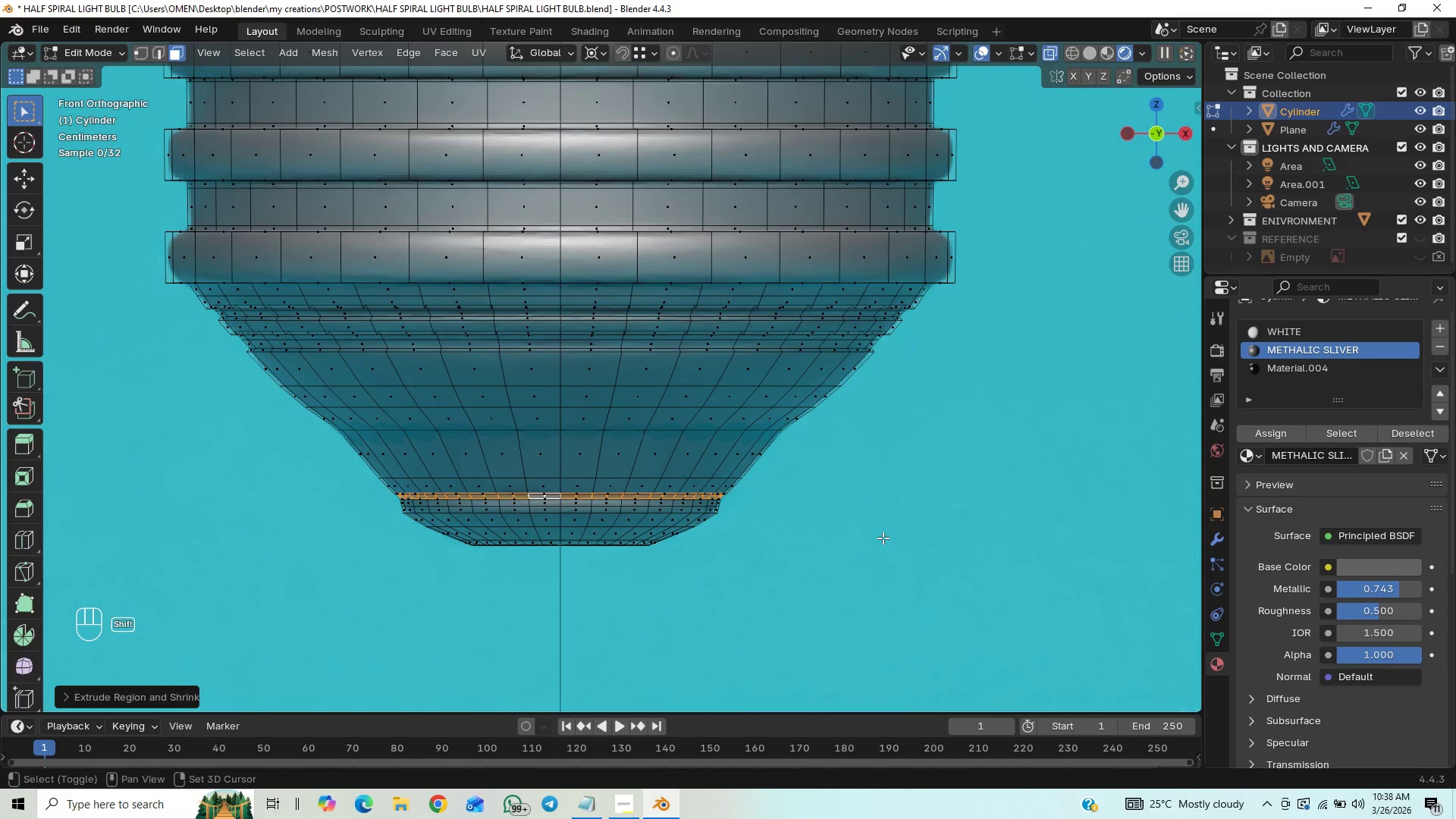 
key(Shift+ShiftLeft)
 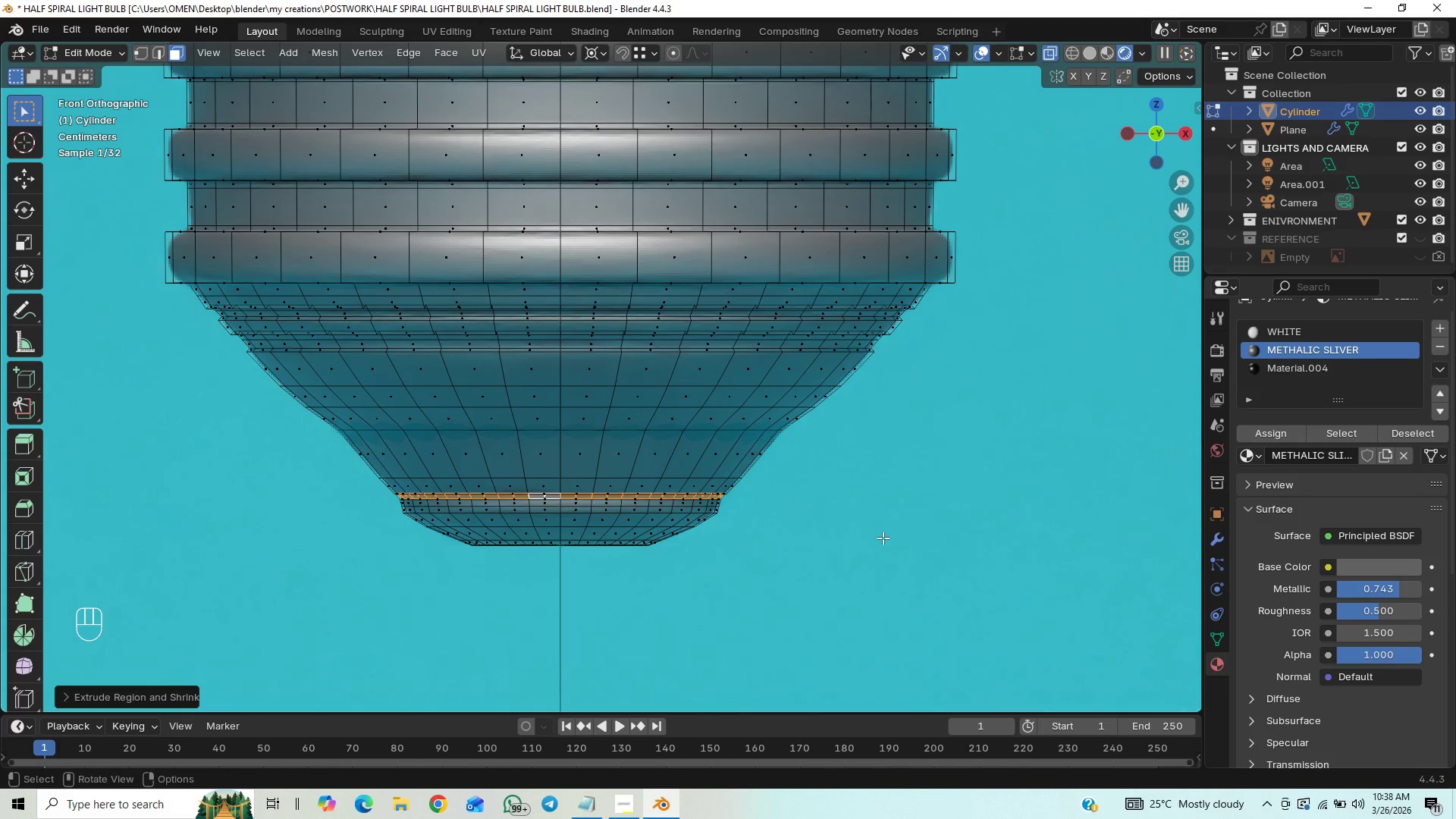 
key(Shift+ShiftLeft)
 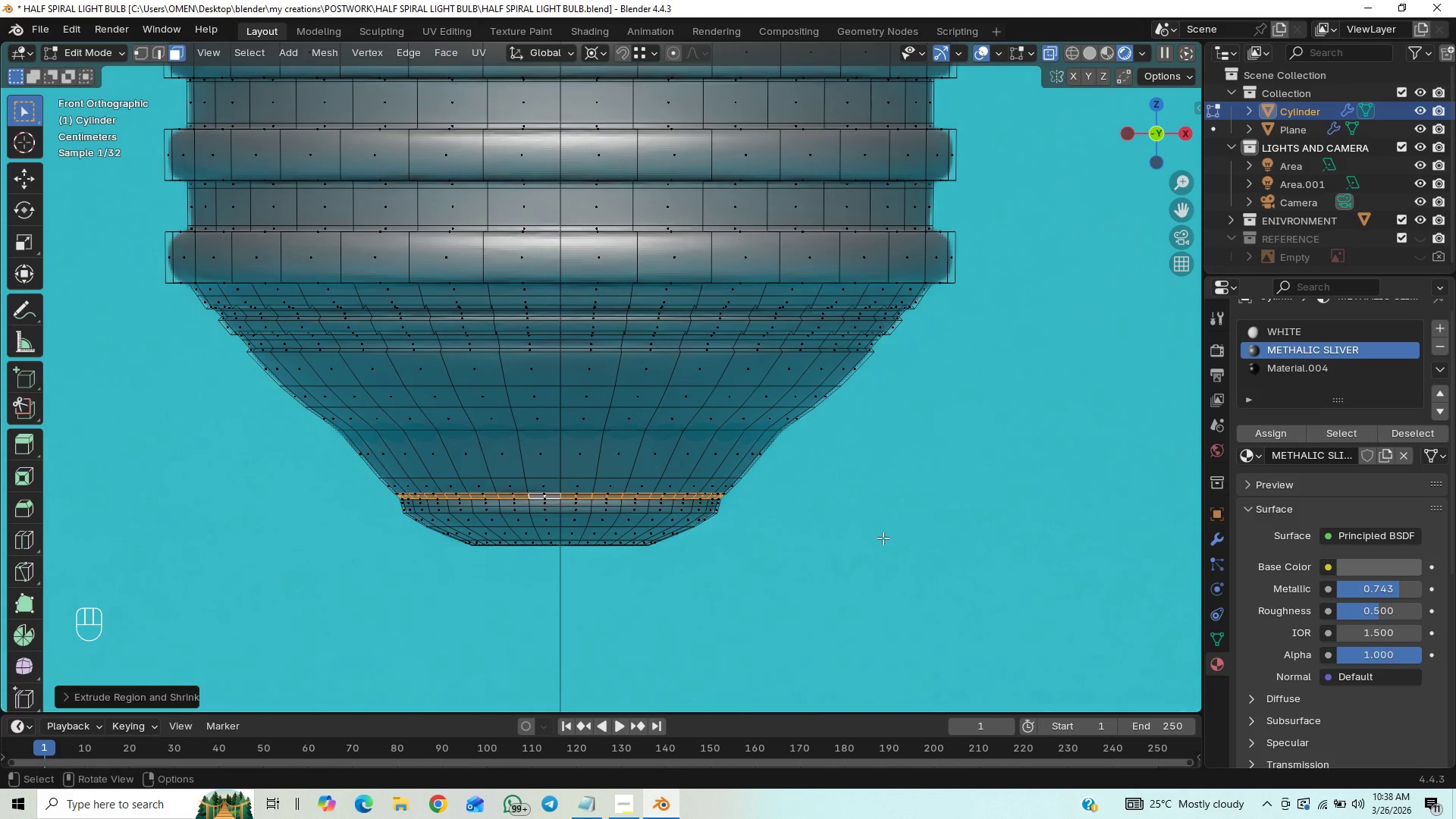 
key(Shift+ShiftLeft)
 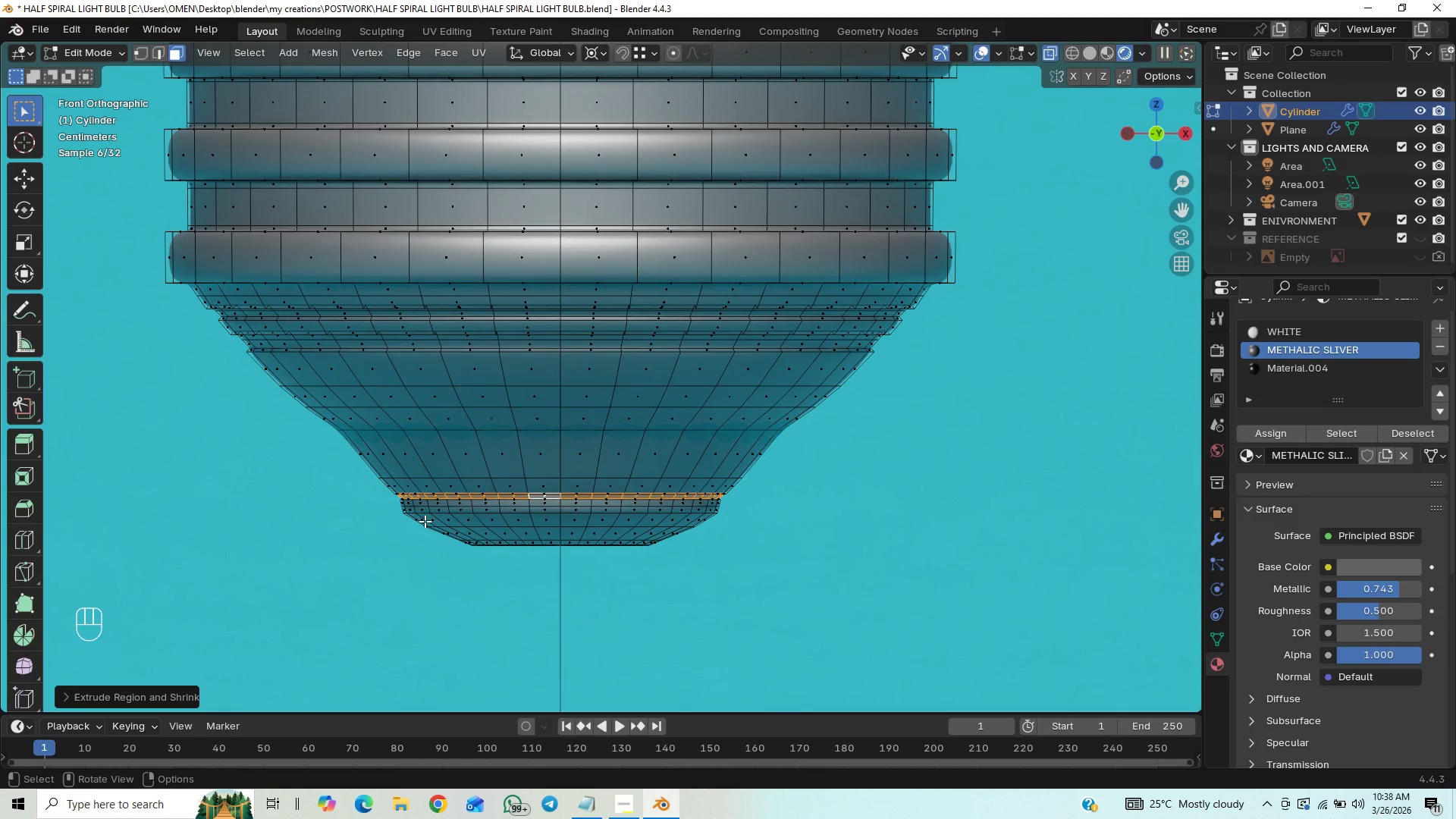 
hold_key(key=ControlLeft, duration=1.5)
 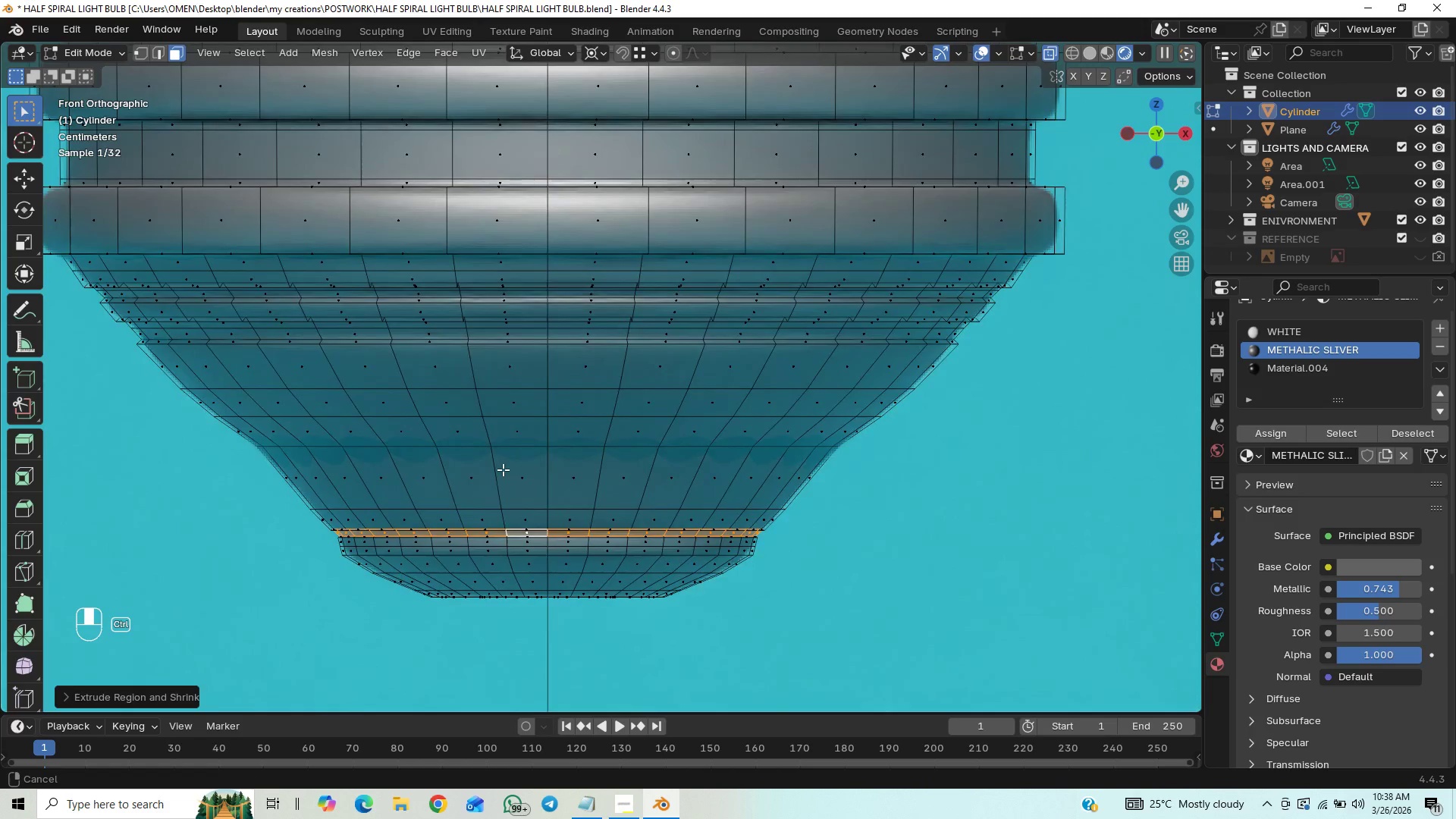 
hold_key(key=ControlLeft, duration=1.5)
 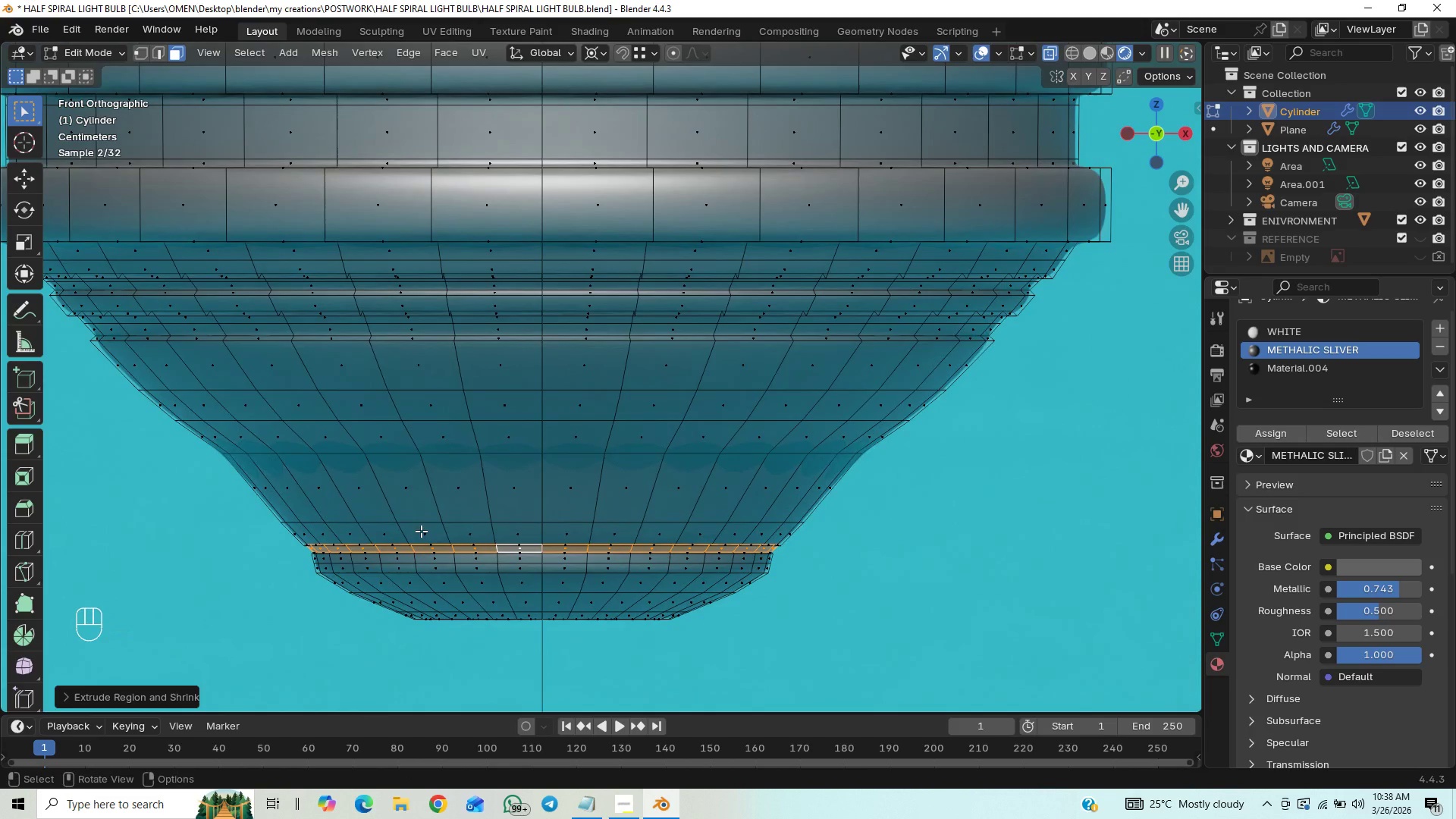 
hold_key(key=ControlLeft, duration=0.34)
 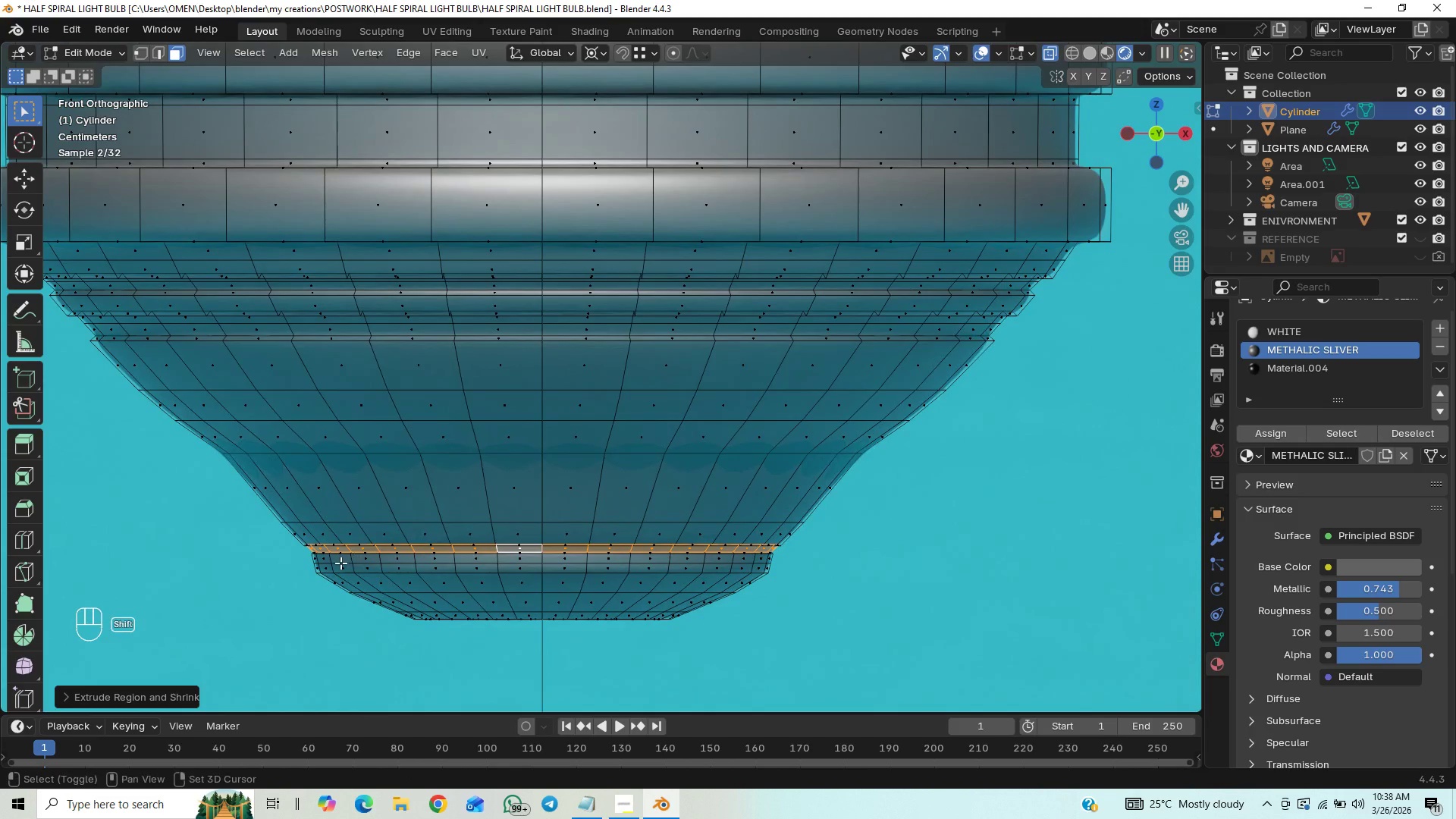 
hold_key(key=ShiftLeft, duration=1.5)
 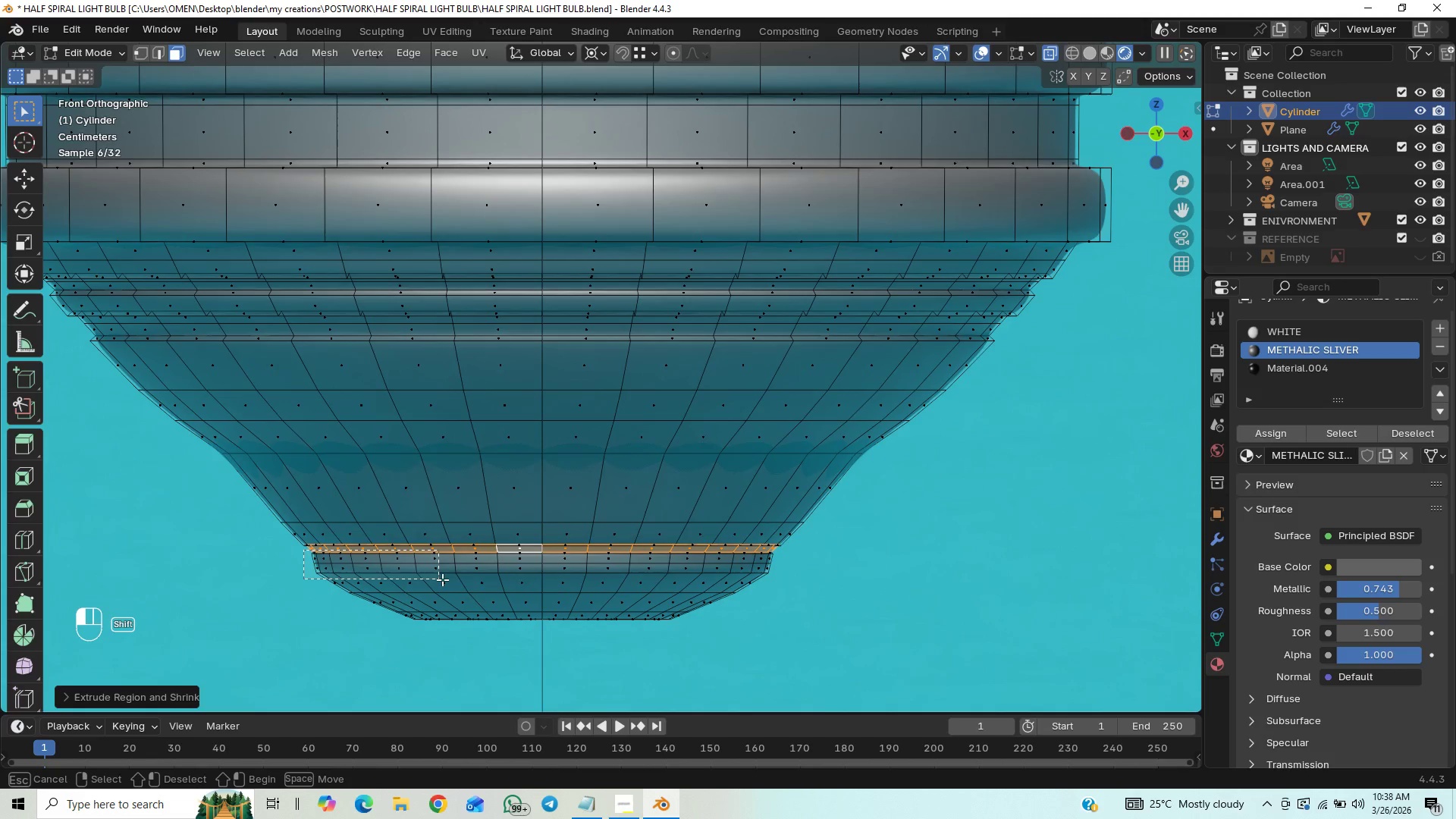 
hold_key(key=ShiftLeft, duration=1.51)
left_click_drag(start_coordinate=[303, 550], to_coordinate=[821, 665])
 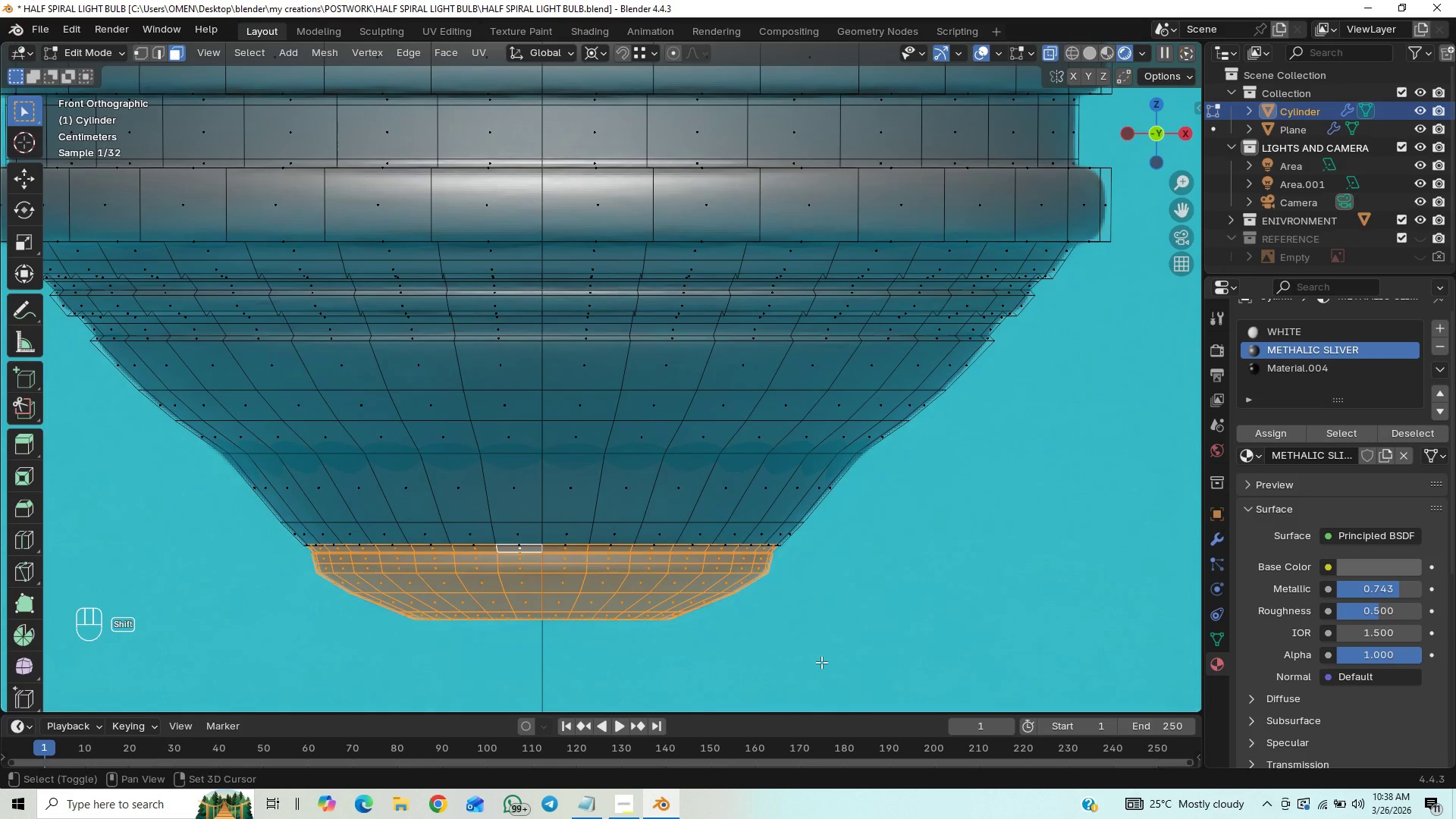 
hold_key(key=ShiftLeft, duration=1.52)
 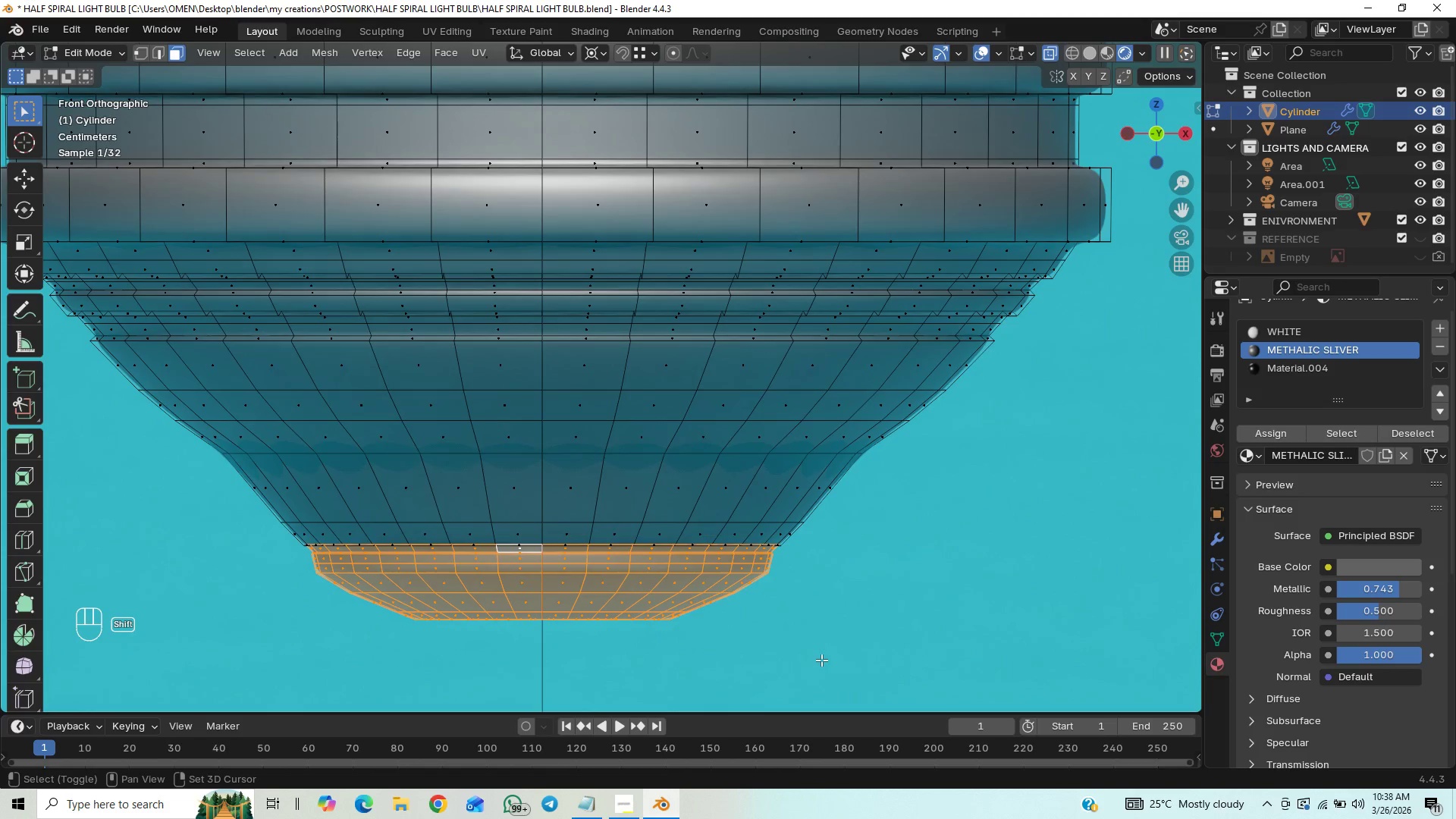 
hold_key(key=ShiftLeft, duration=0.98)
 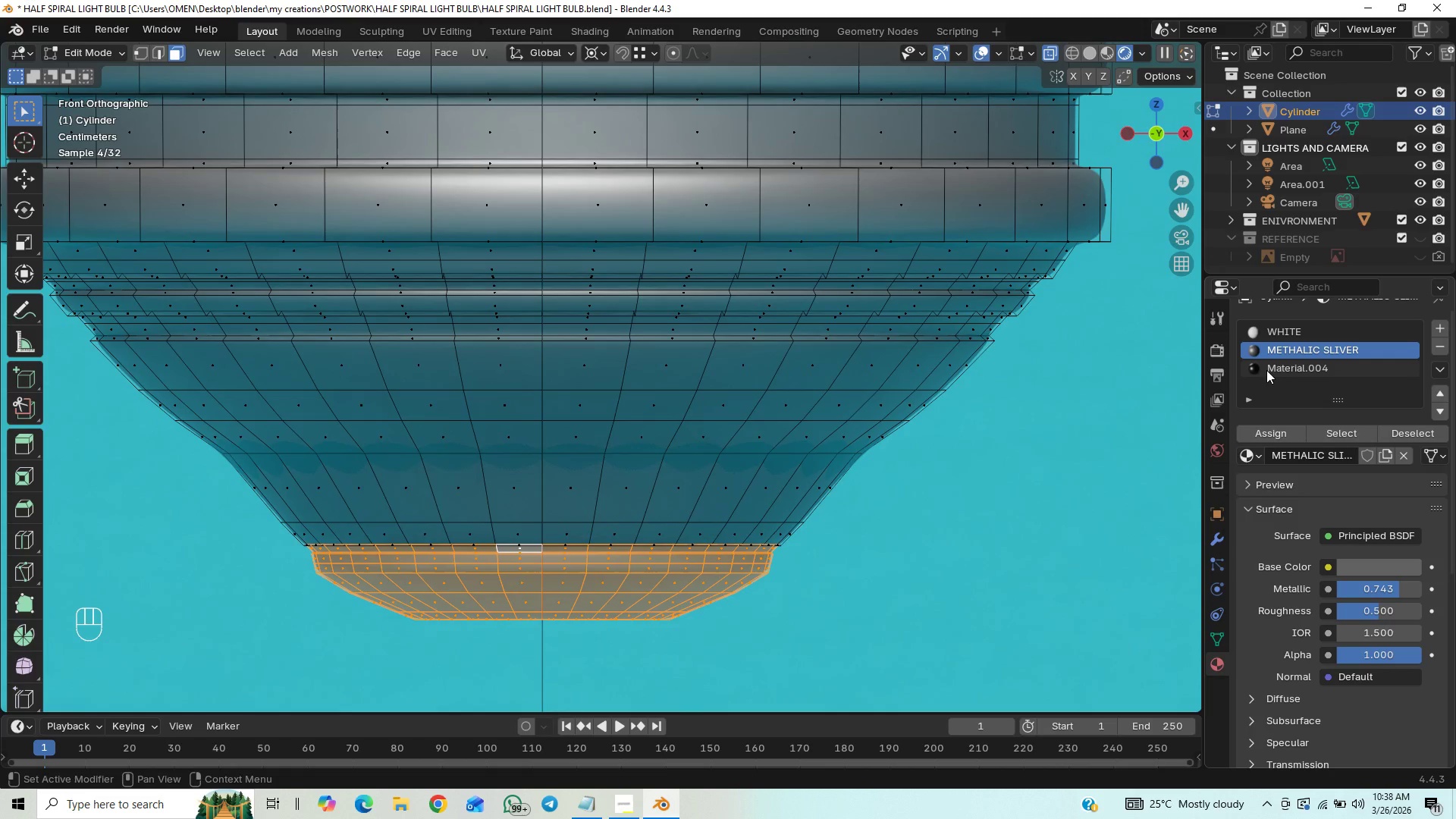 
left_click([1267, 370])
 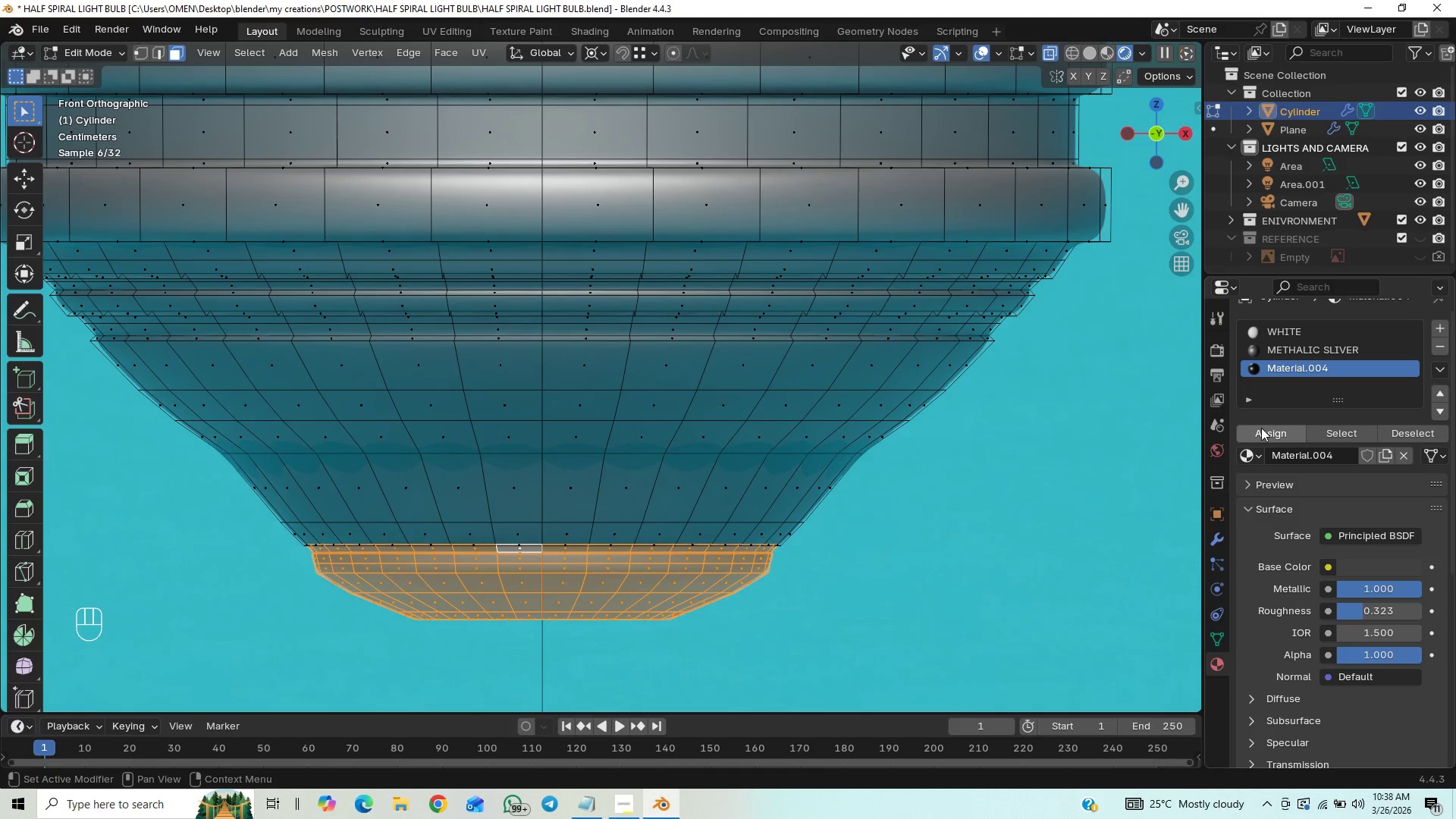 
double_click([1261, 428])
 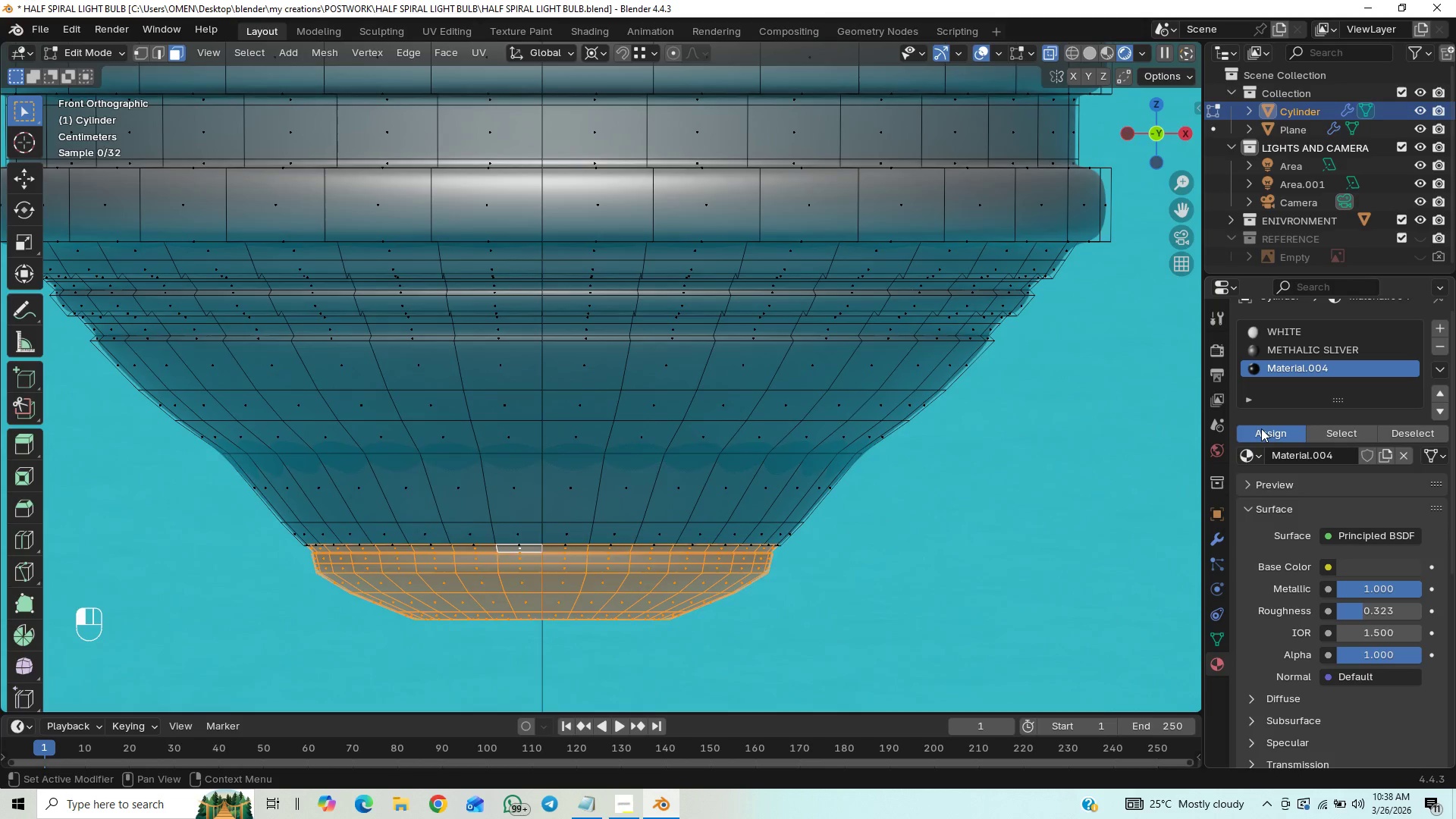 
double_click([1261, 428])
 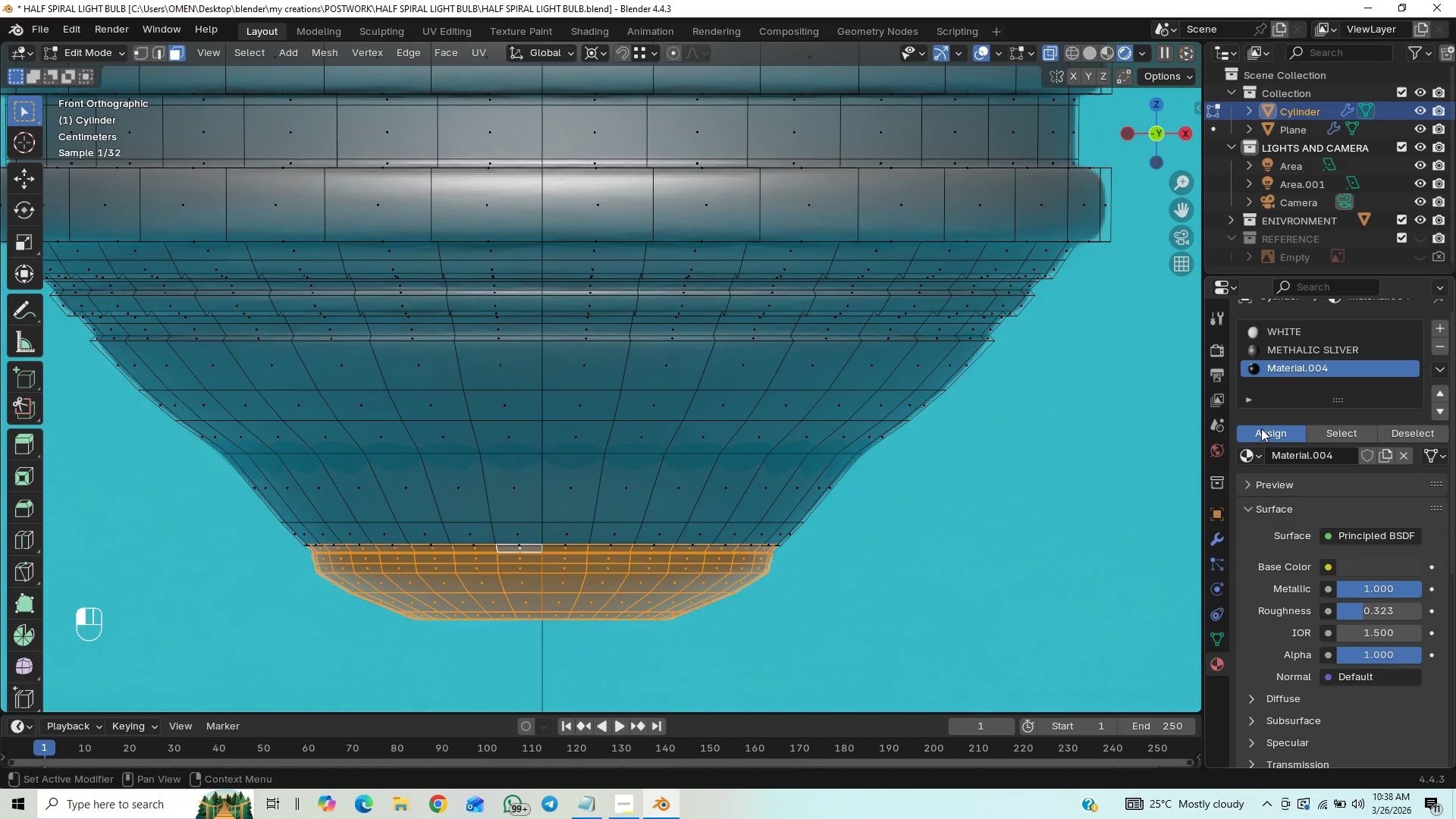 
triple_click([1261, 428])
 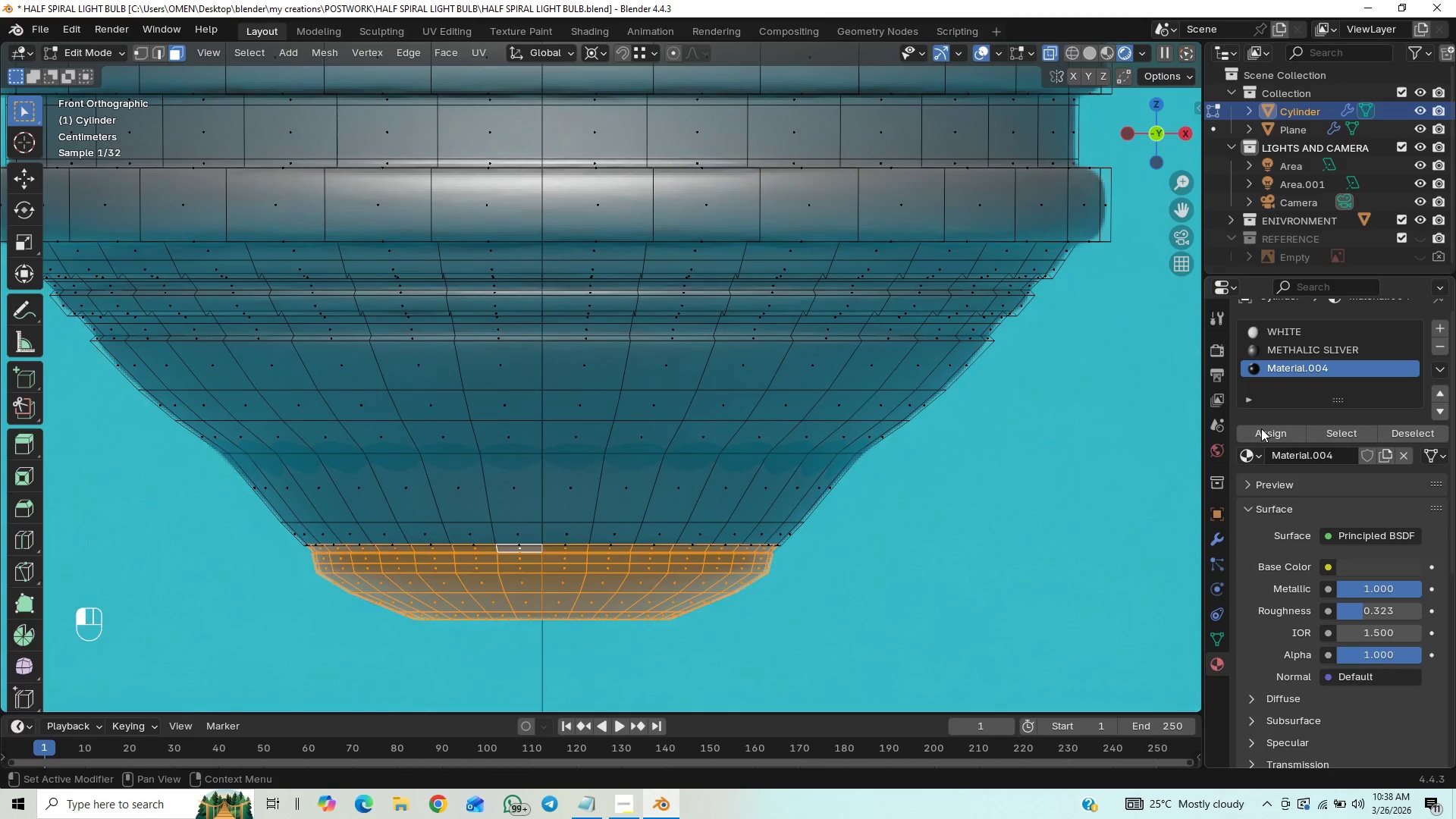 
triple_click([1261, 428])
 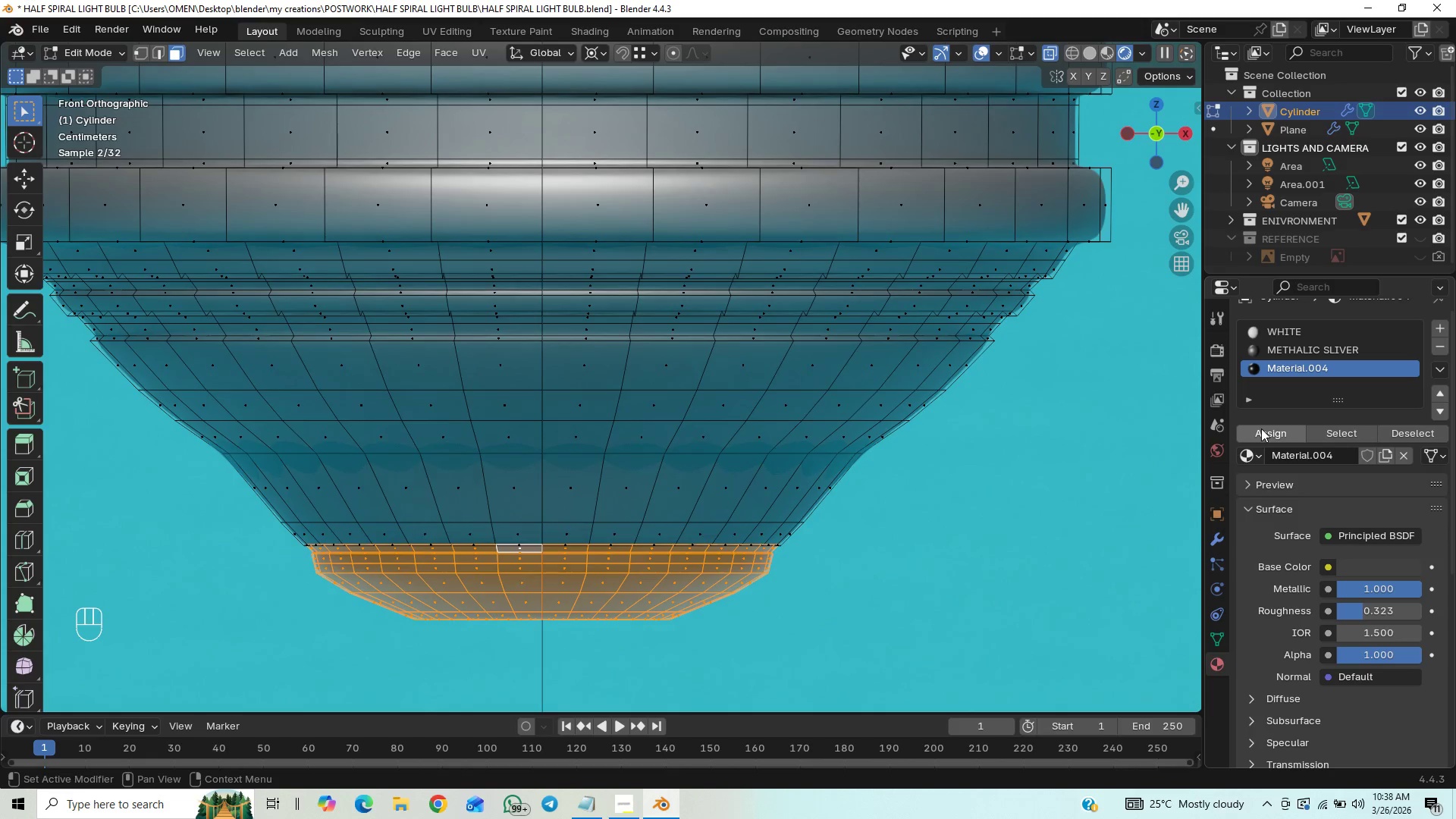 
double_click([1261, 428])
 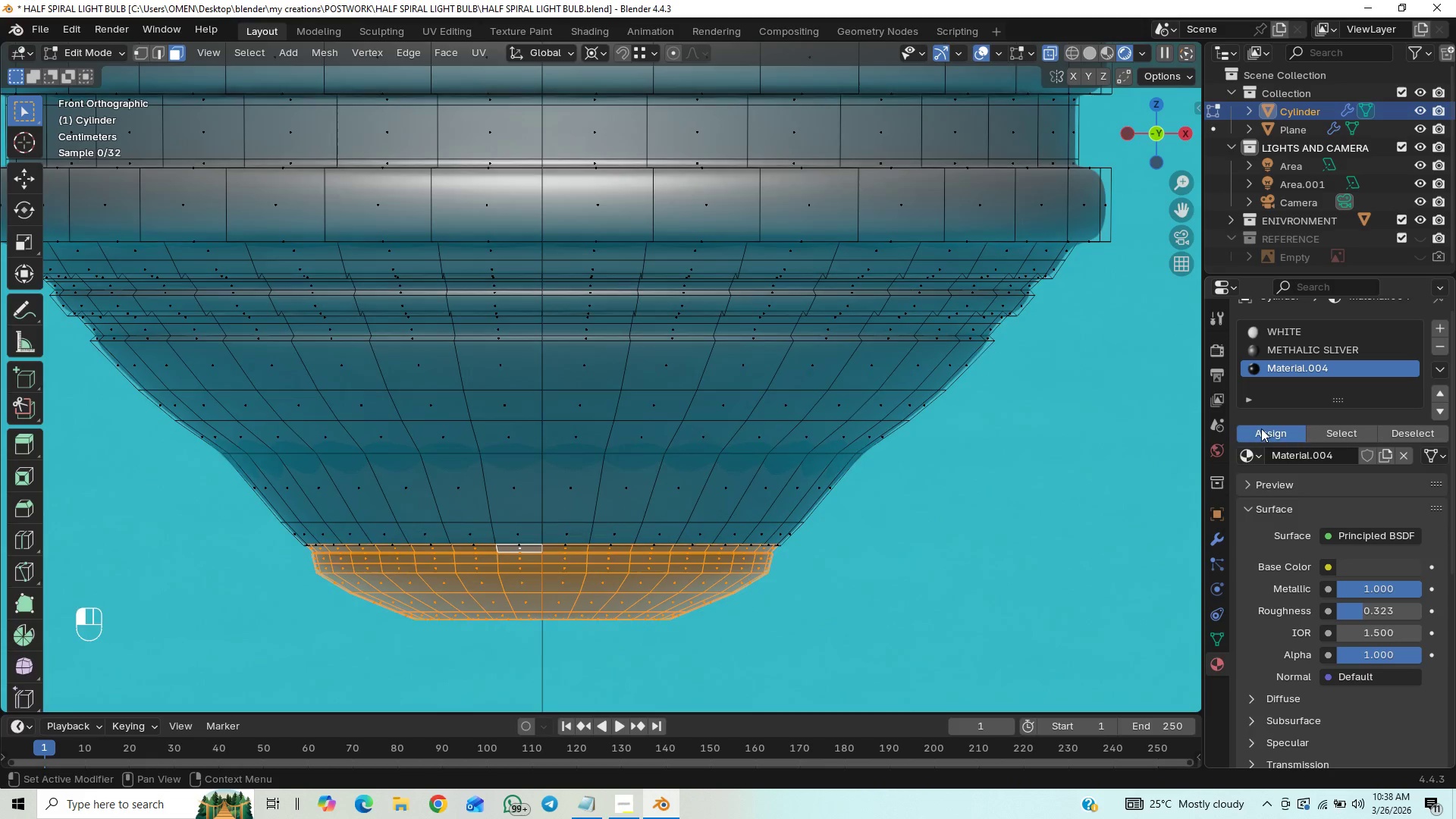 
triple_click([1261, 428])
 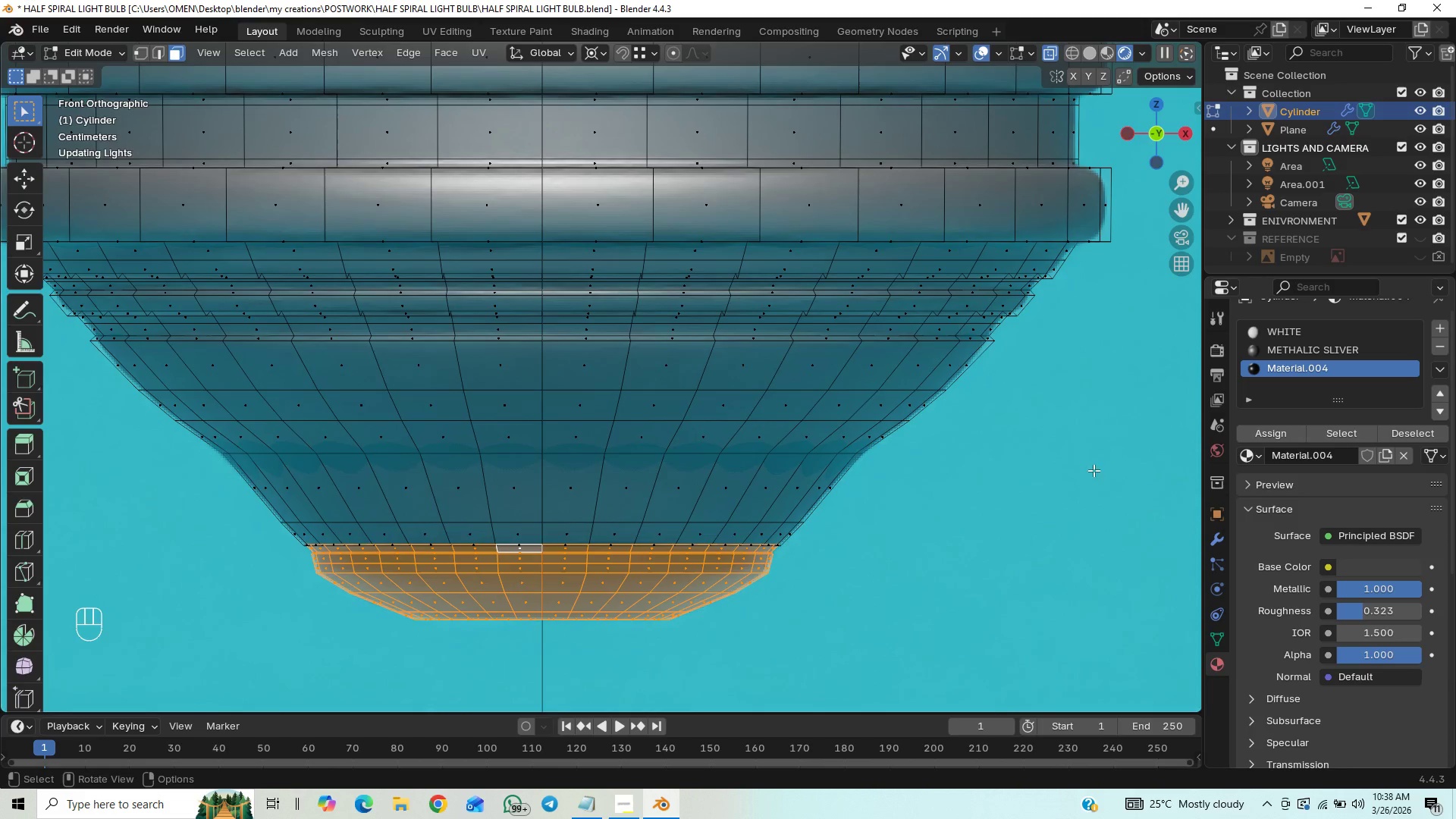 
left_click([977, 548])
 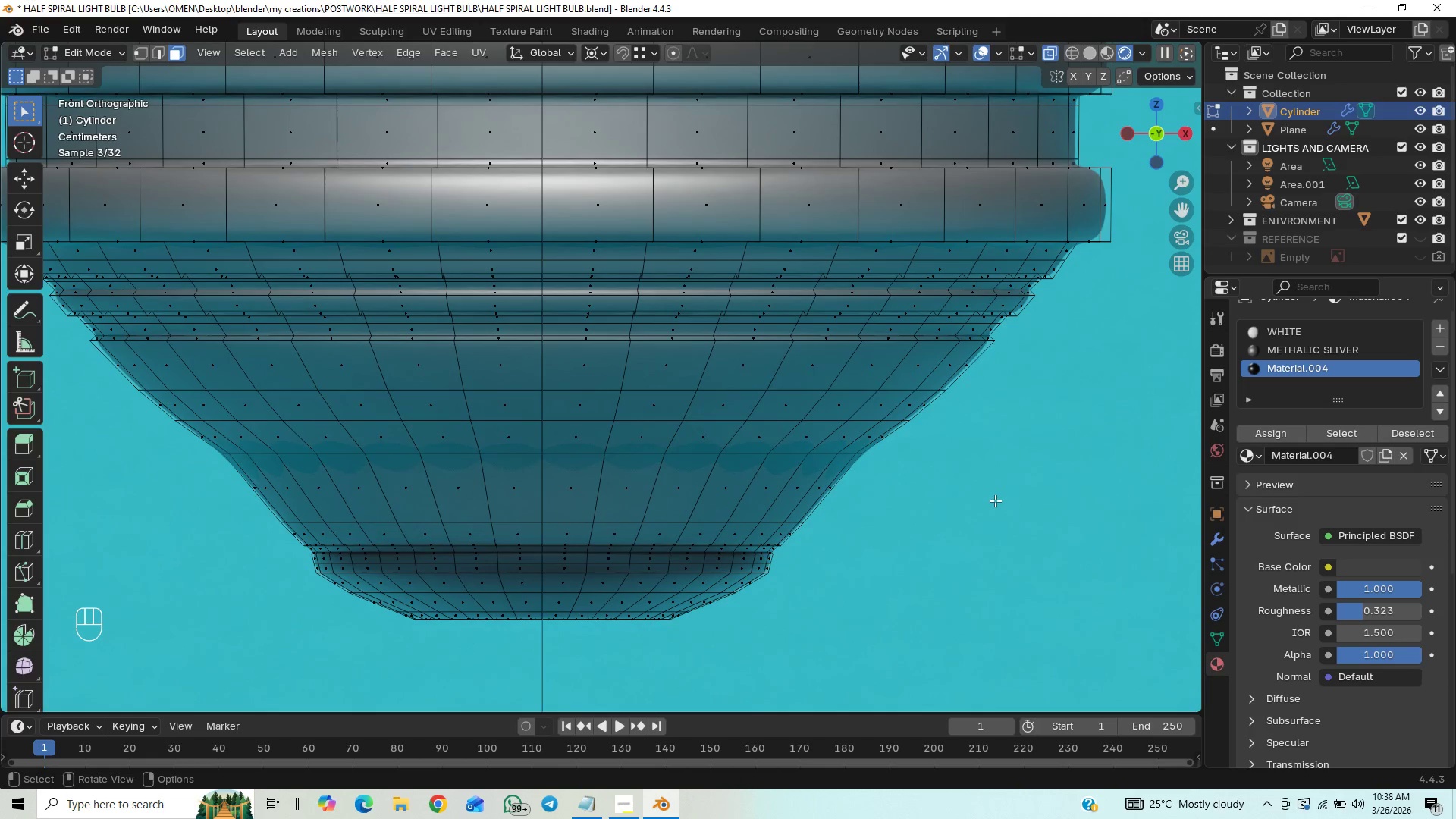 
scroll: coordinate [995, 500], scroll_direction: down, amount: 1.0
 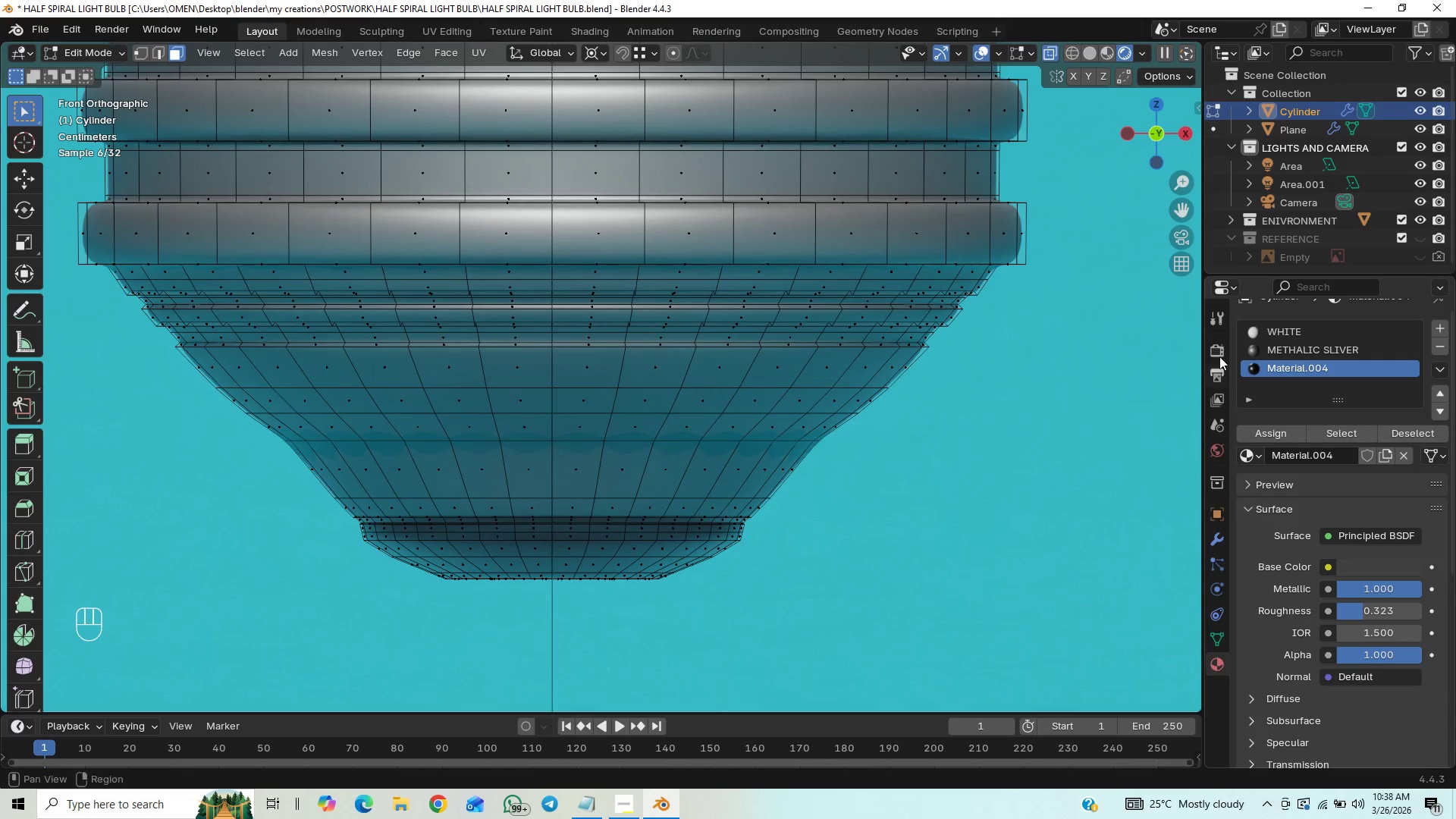 
wait(8.12)
 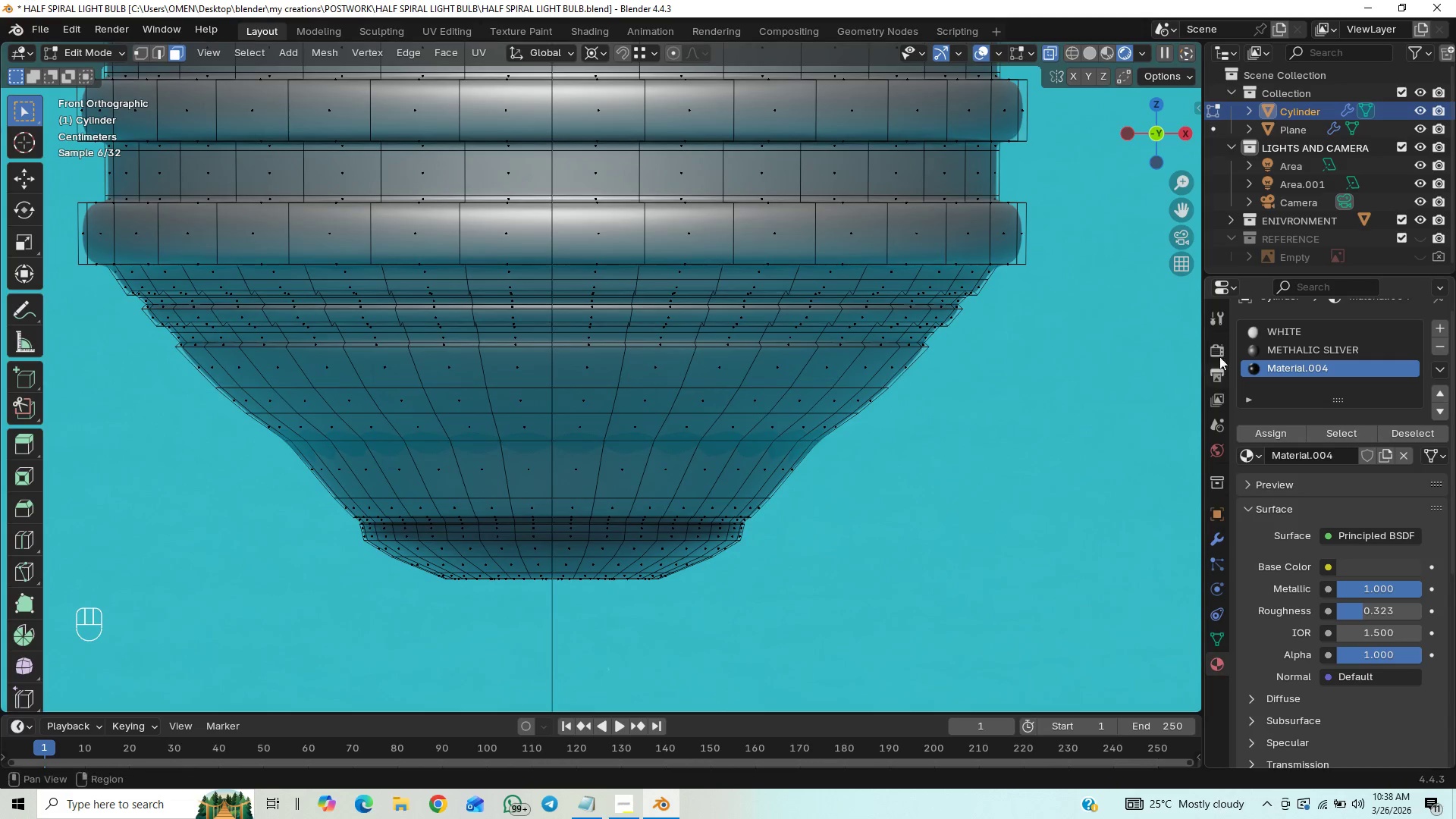 
mouse_move([1299, 379])
 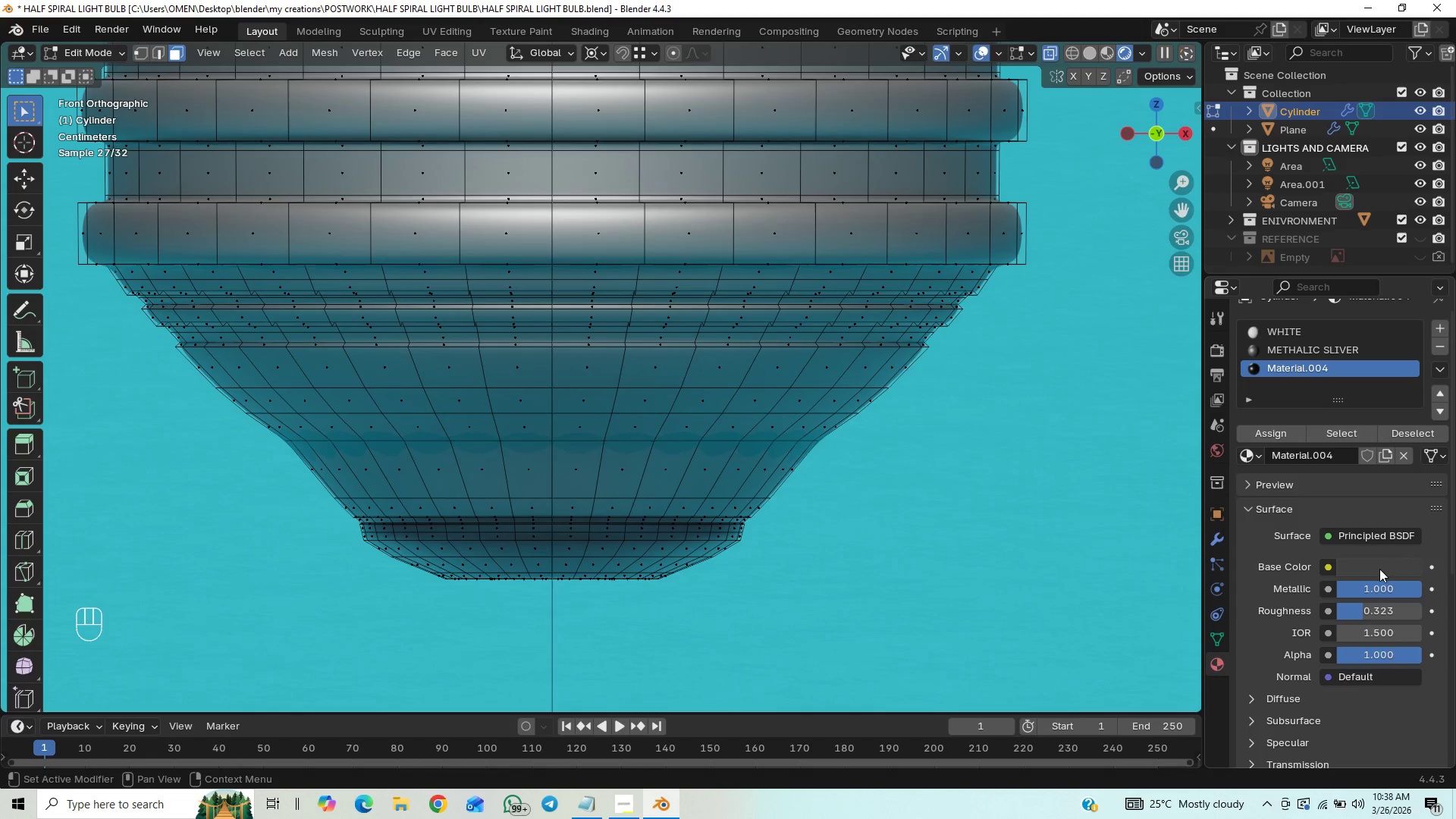 
left_click([1379, 569])
 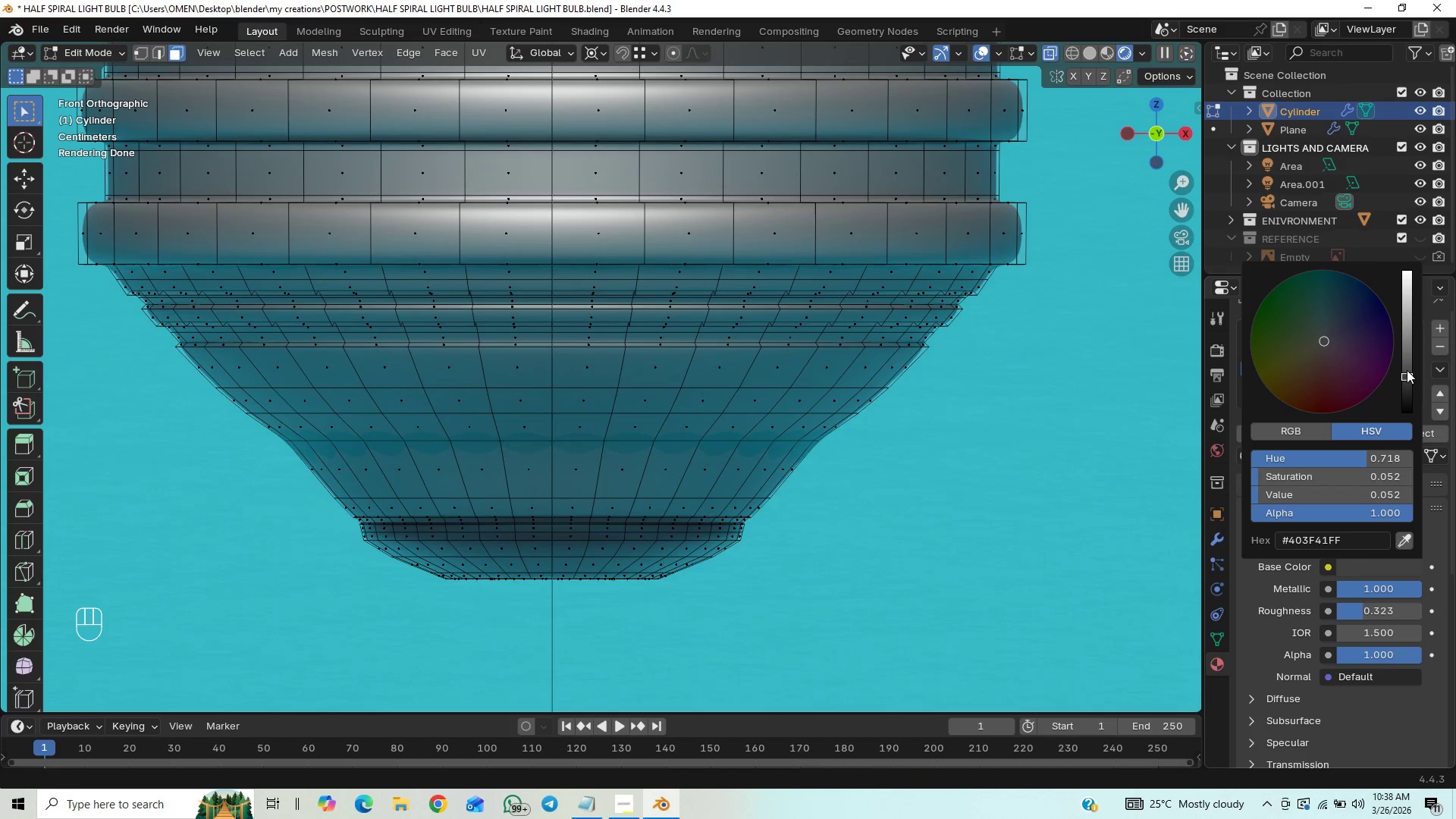 
left_click_drag(start_coordinate=[1409, 373], to_coordinate=[1406, 400])
 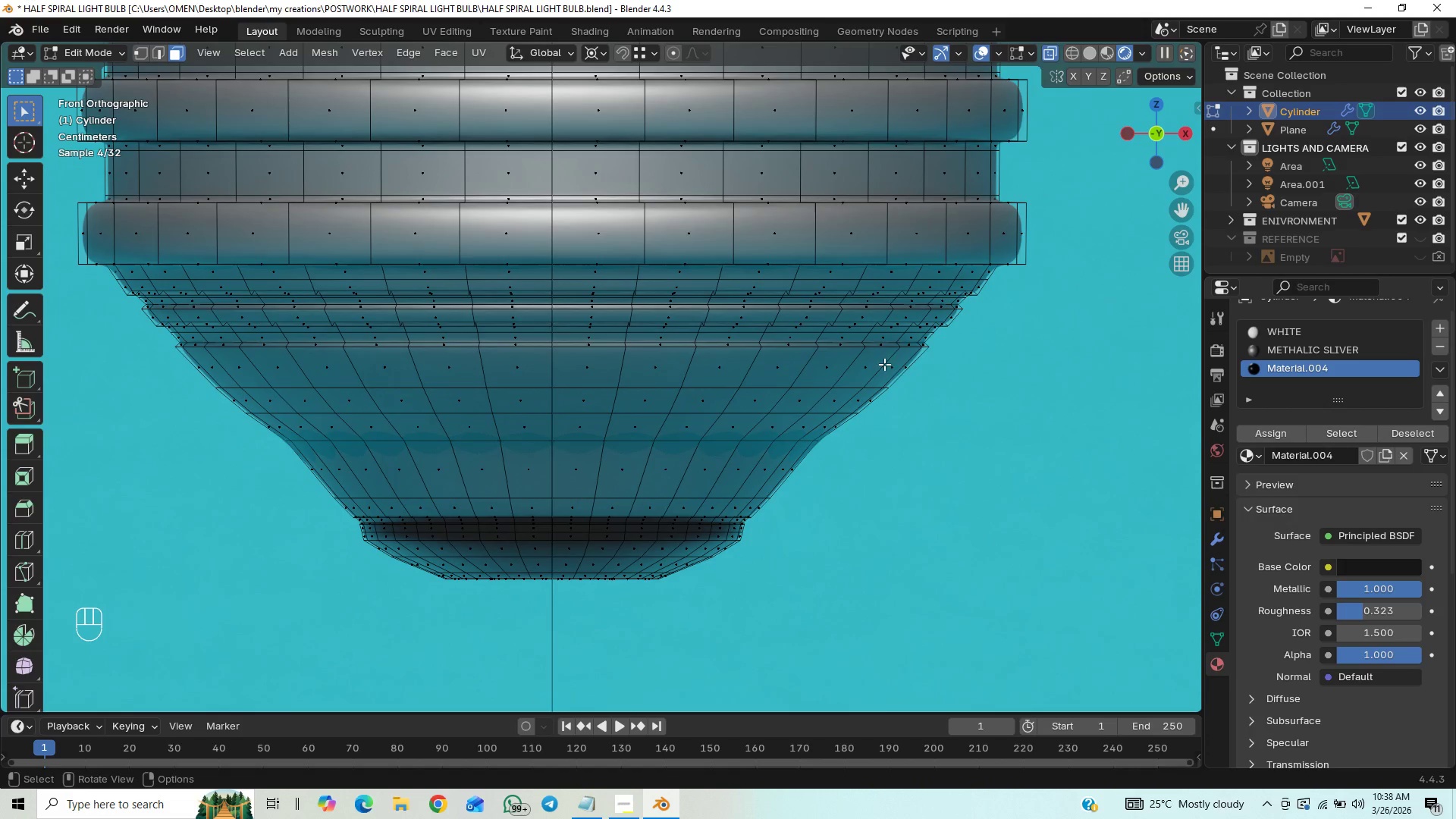 
key(Backquote)
 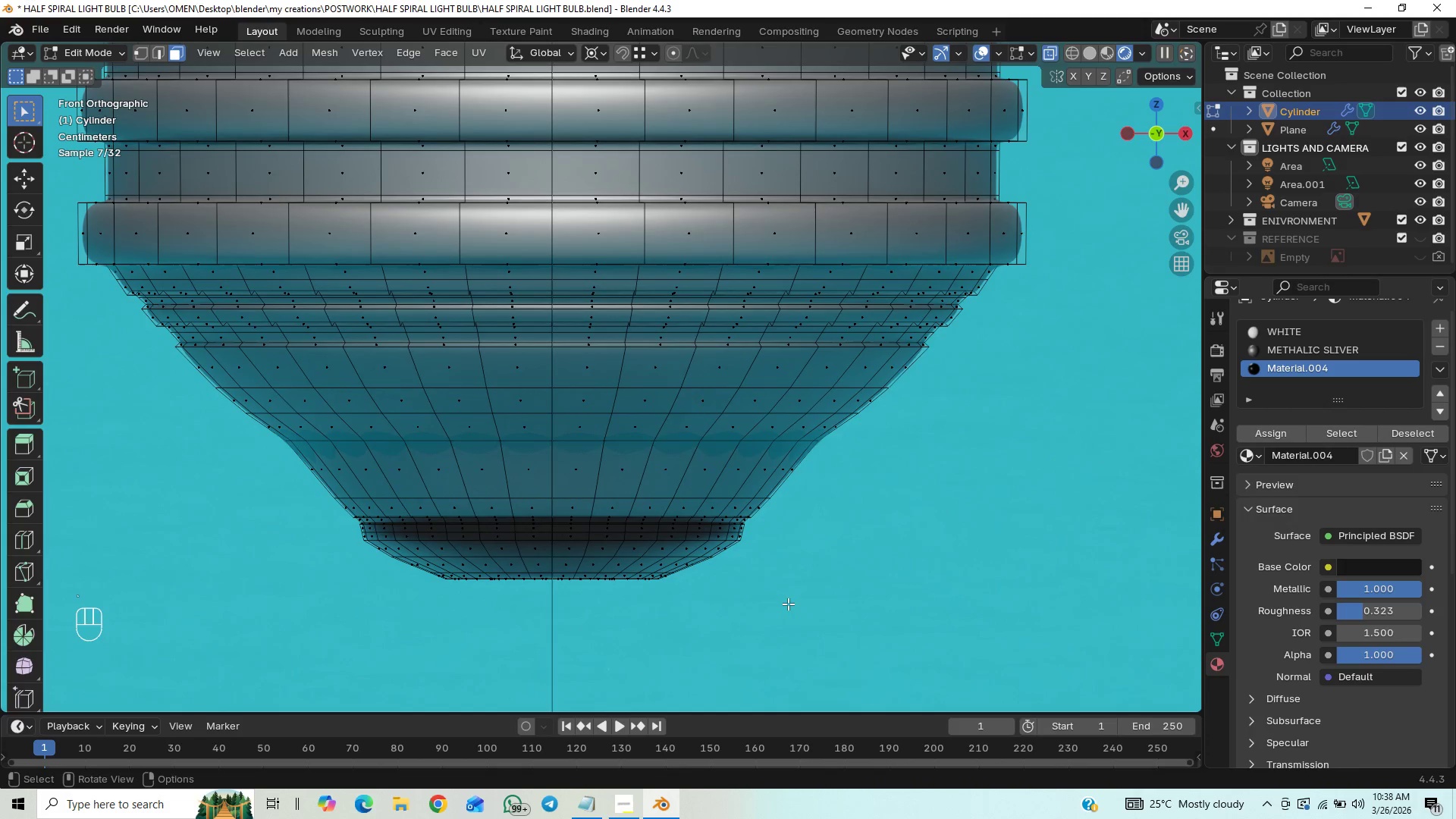 
key(Tab)
 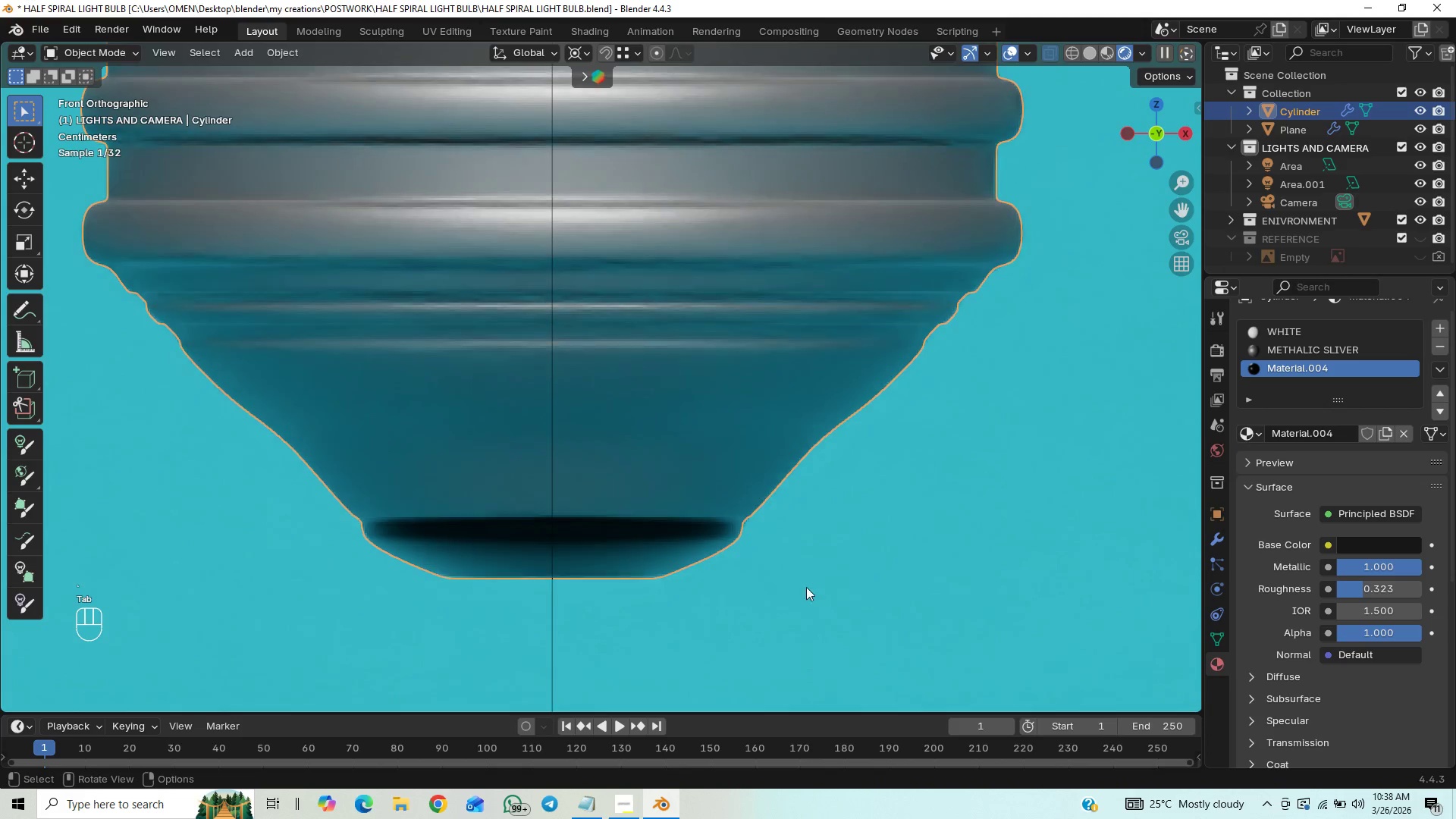 
scroll: coordinate [809, 572], scroll_direction: down, amount: 9.0
 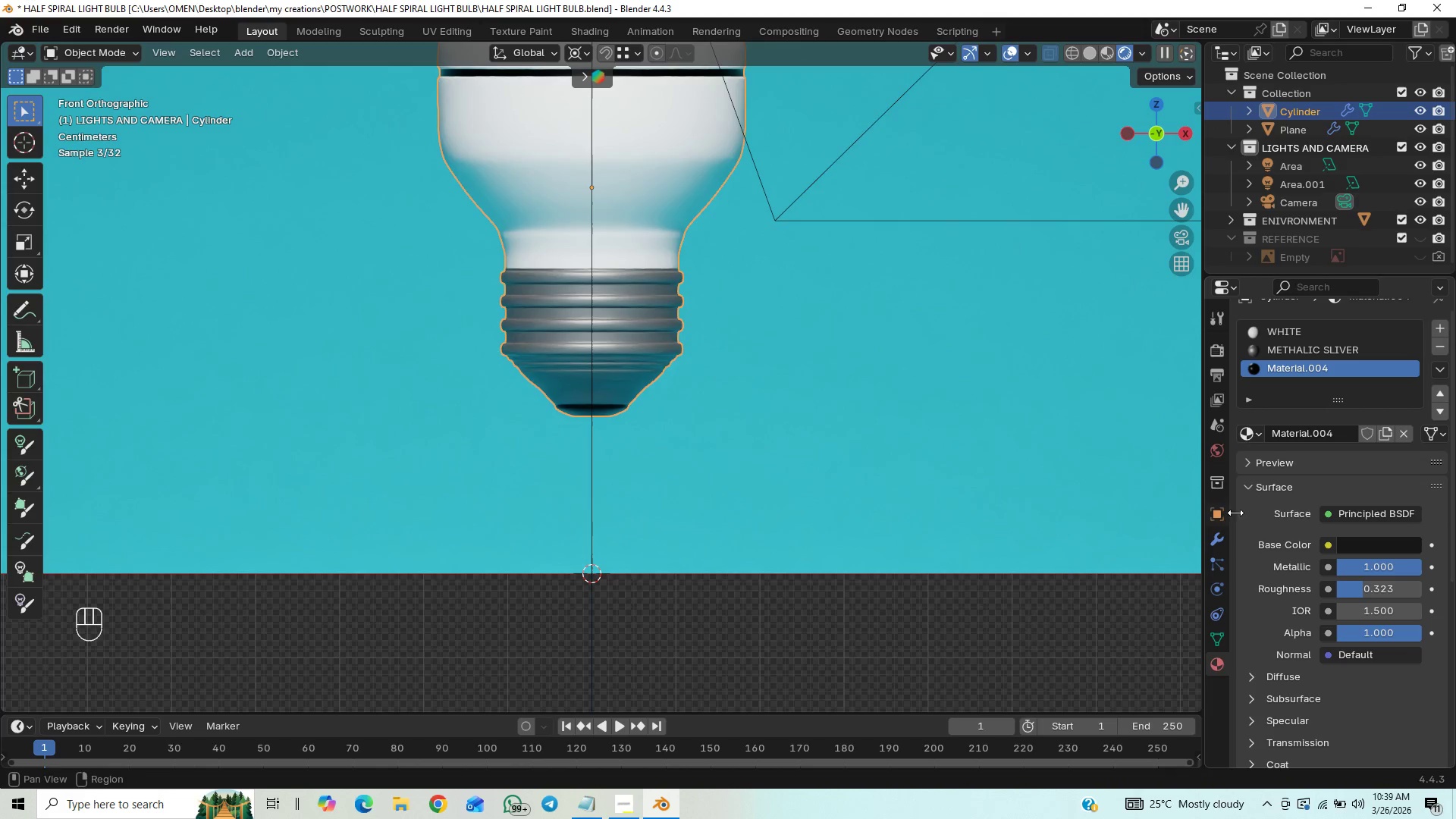 
left_click([1368, 541])
 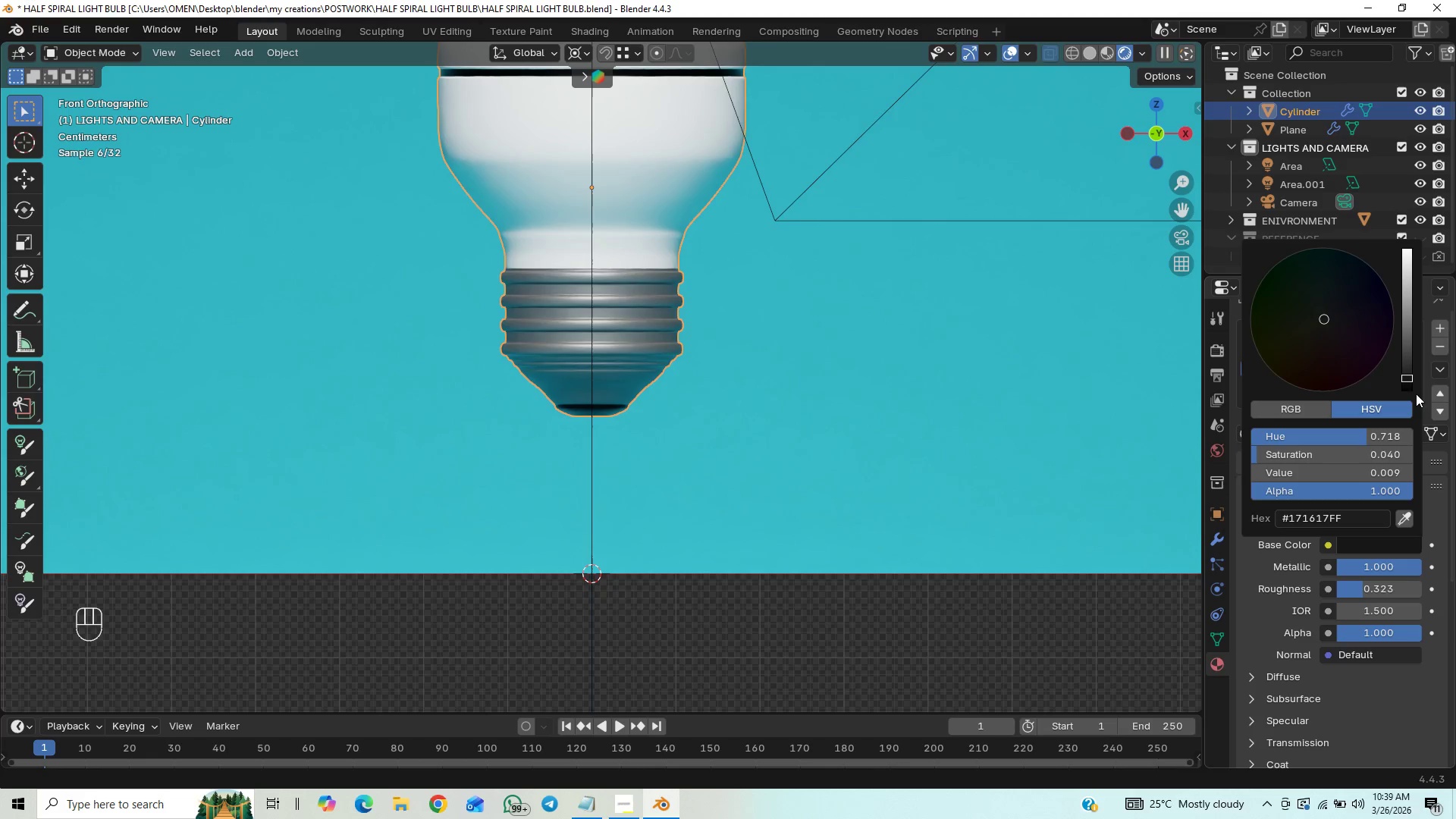 
left_click_drag(start_coordinate=[1412, 379], to_coordinate=[1404, 303])
 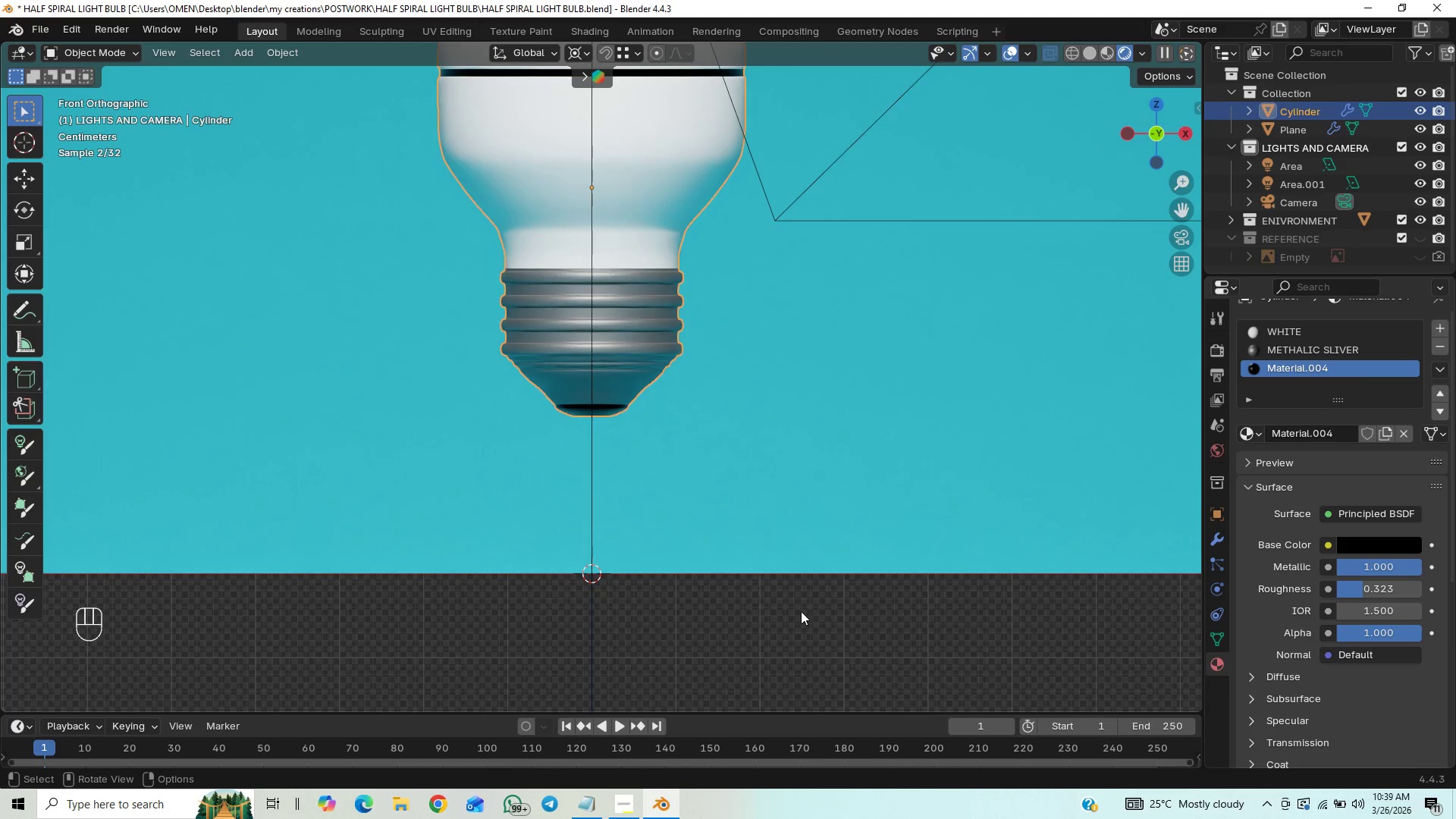 
scroll: coordinate [683, 513], scroll_direction: up, amount: 6.0
 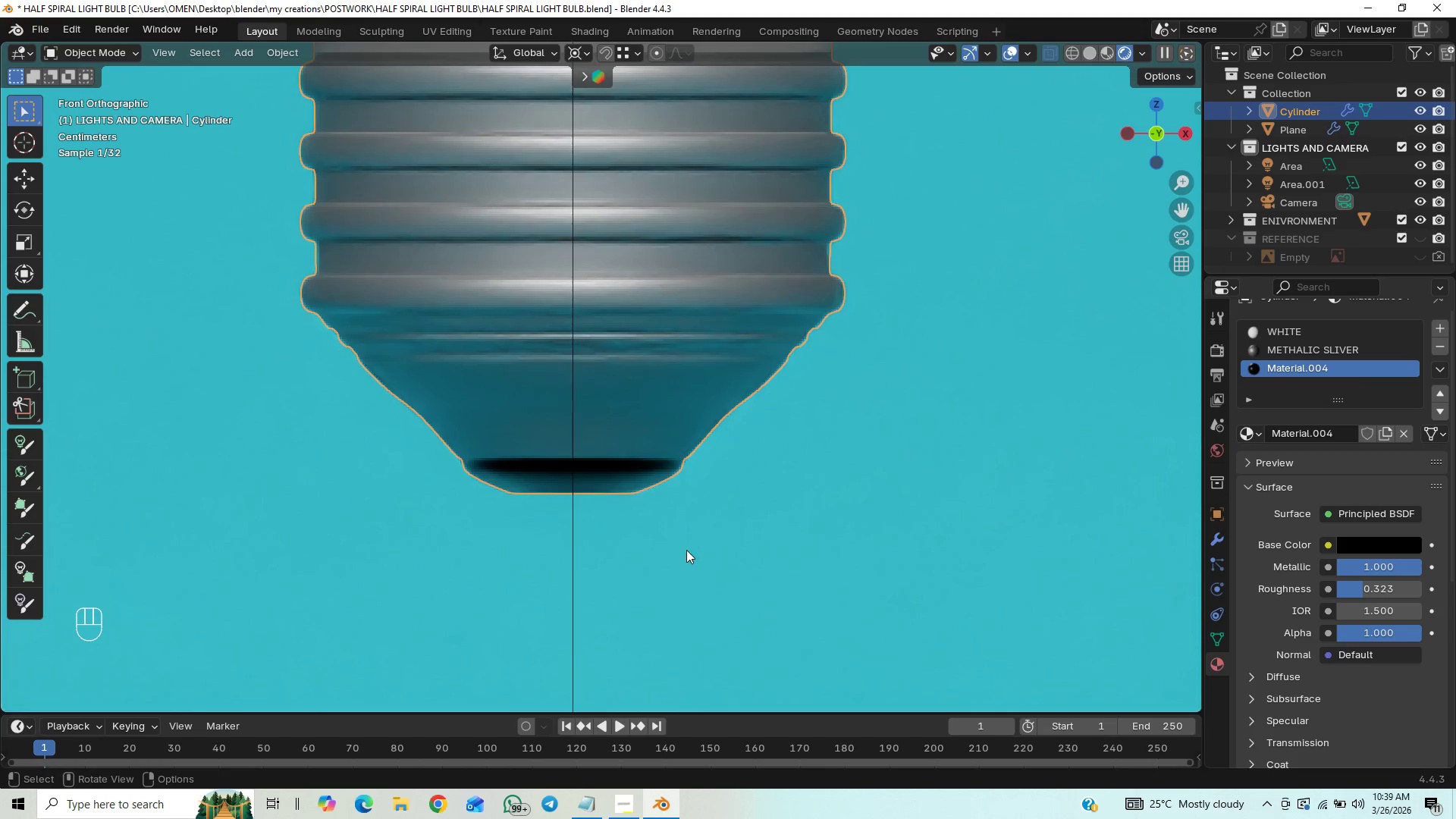 
left_click([686, 554])
 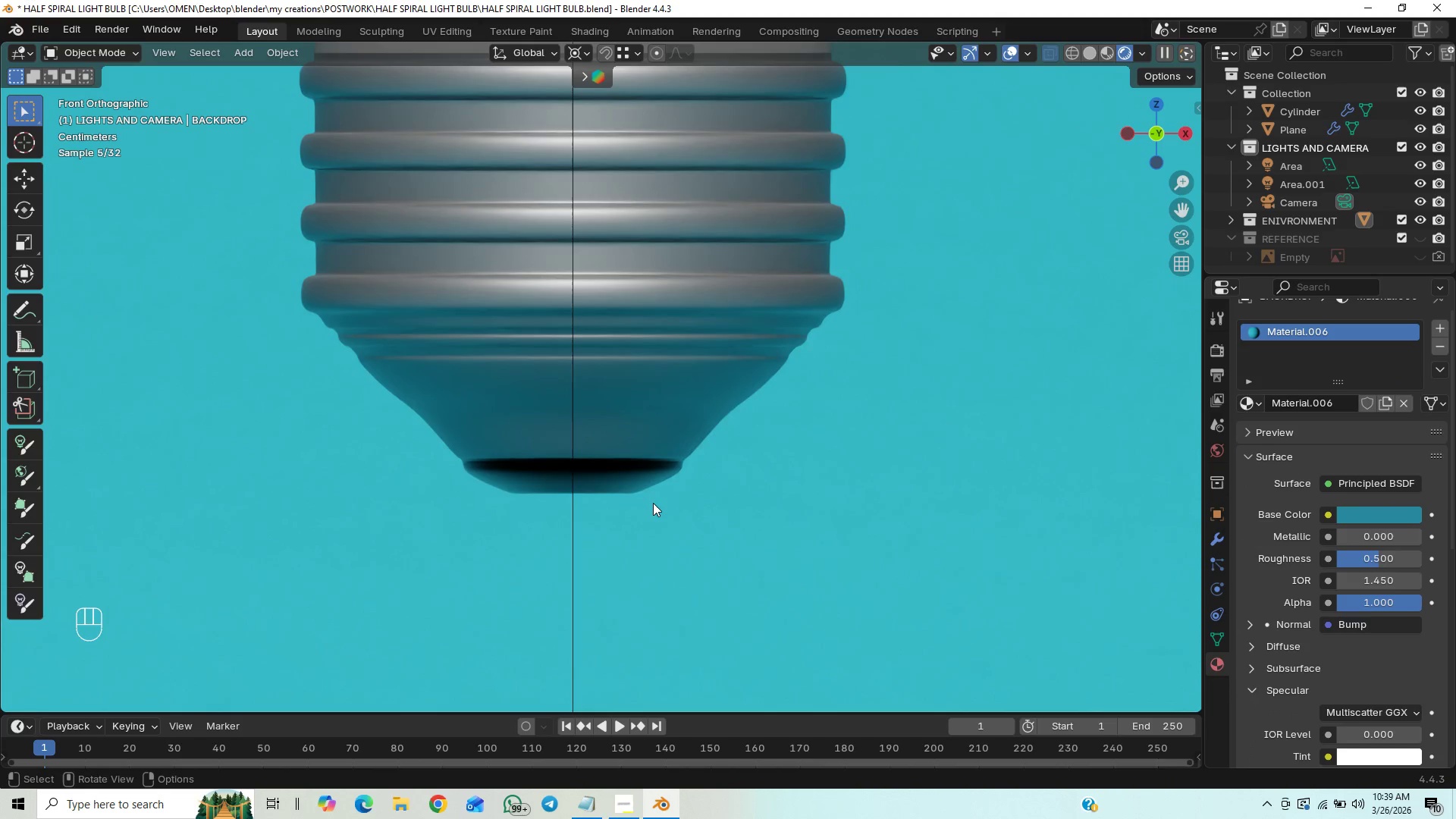 
key(Control+Z)
 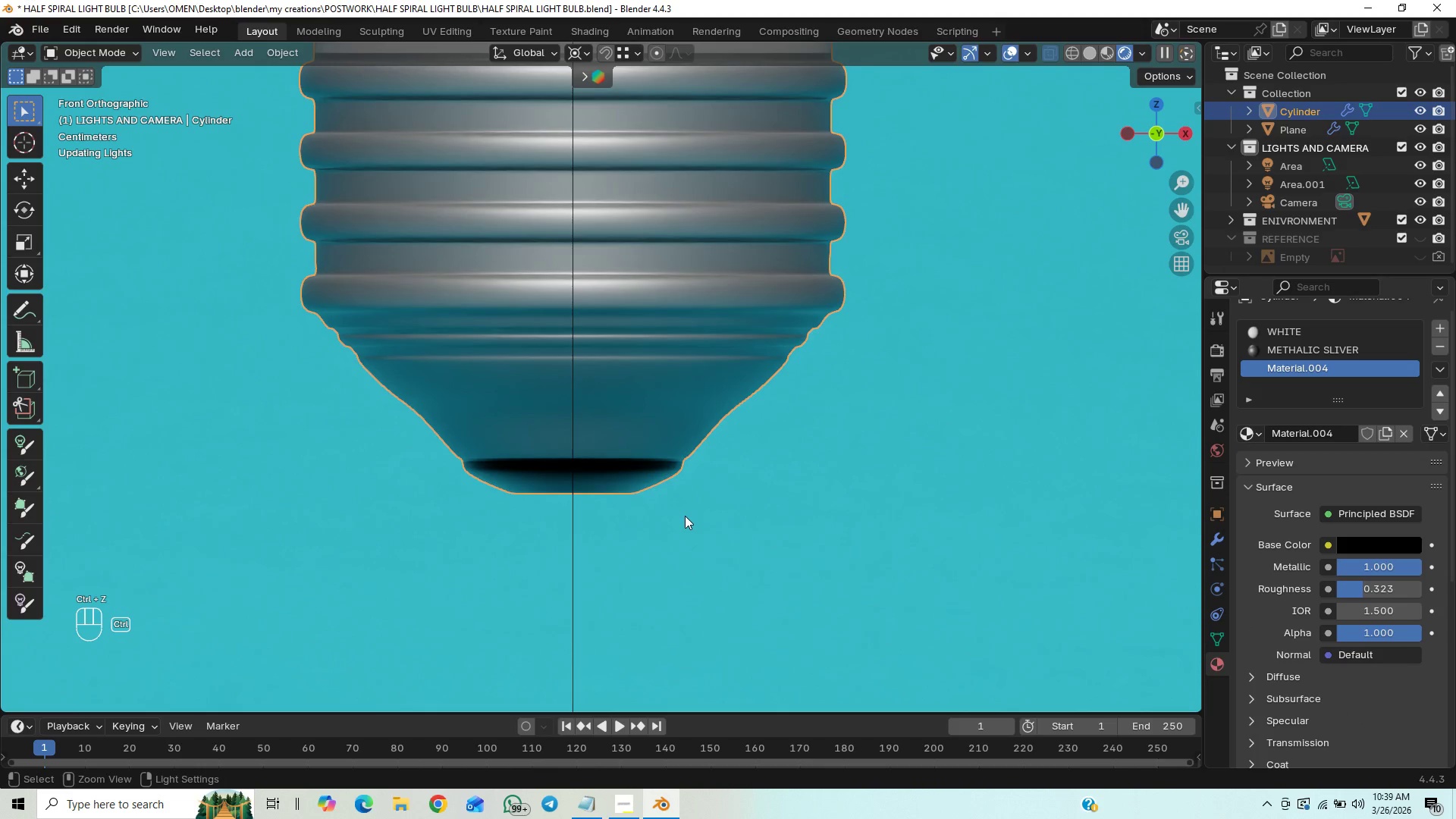 
key(Control+Z)
 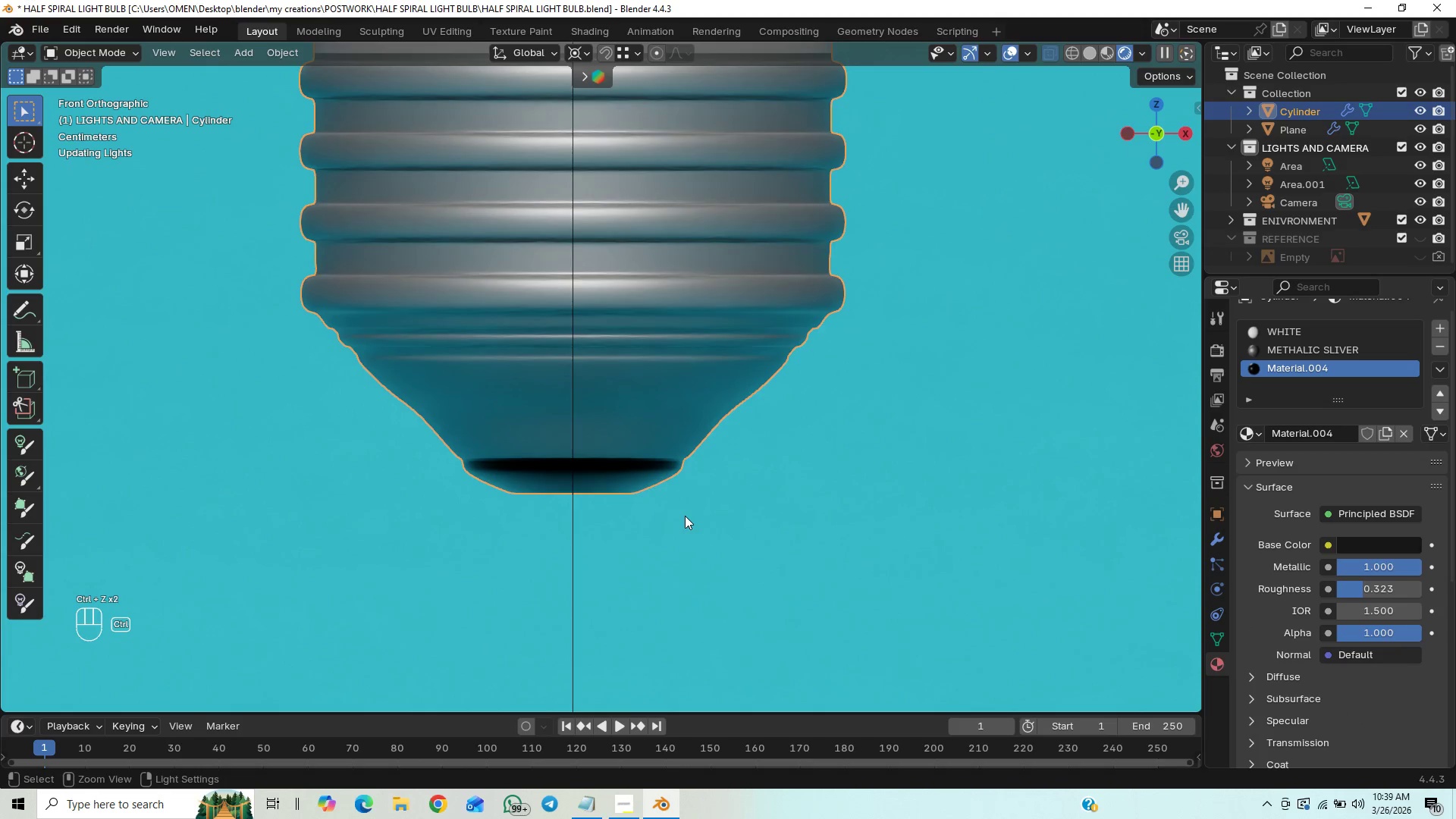 
key(Control+Z)
 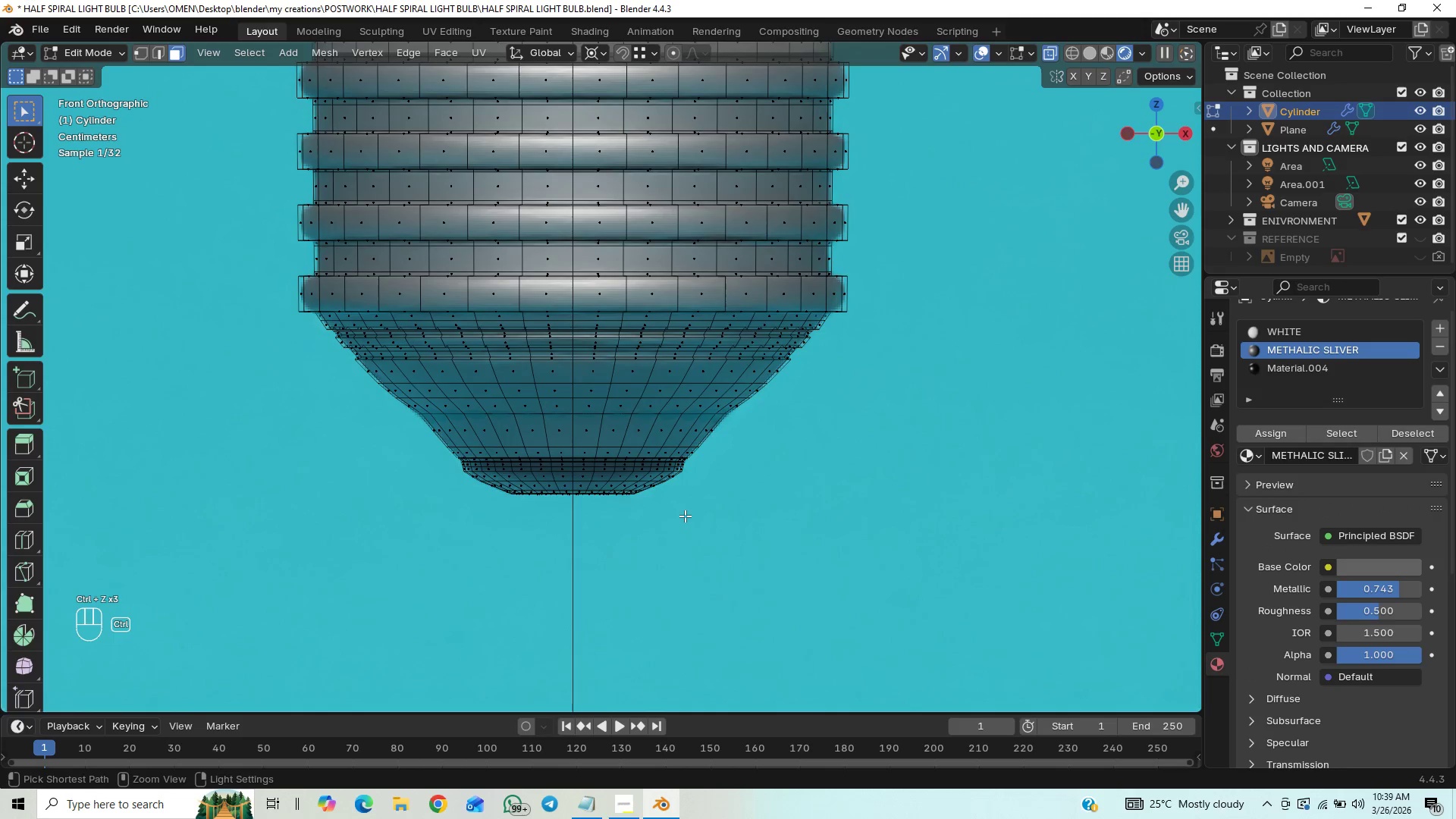 
key(Control+Shift+Z)
 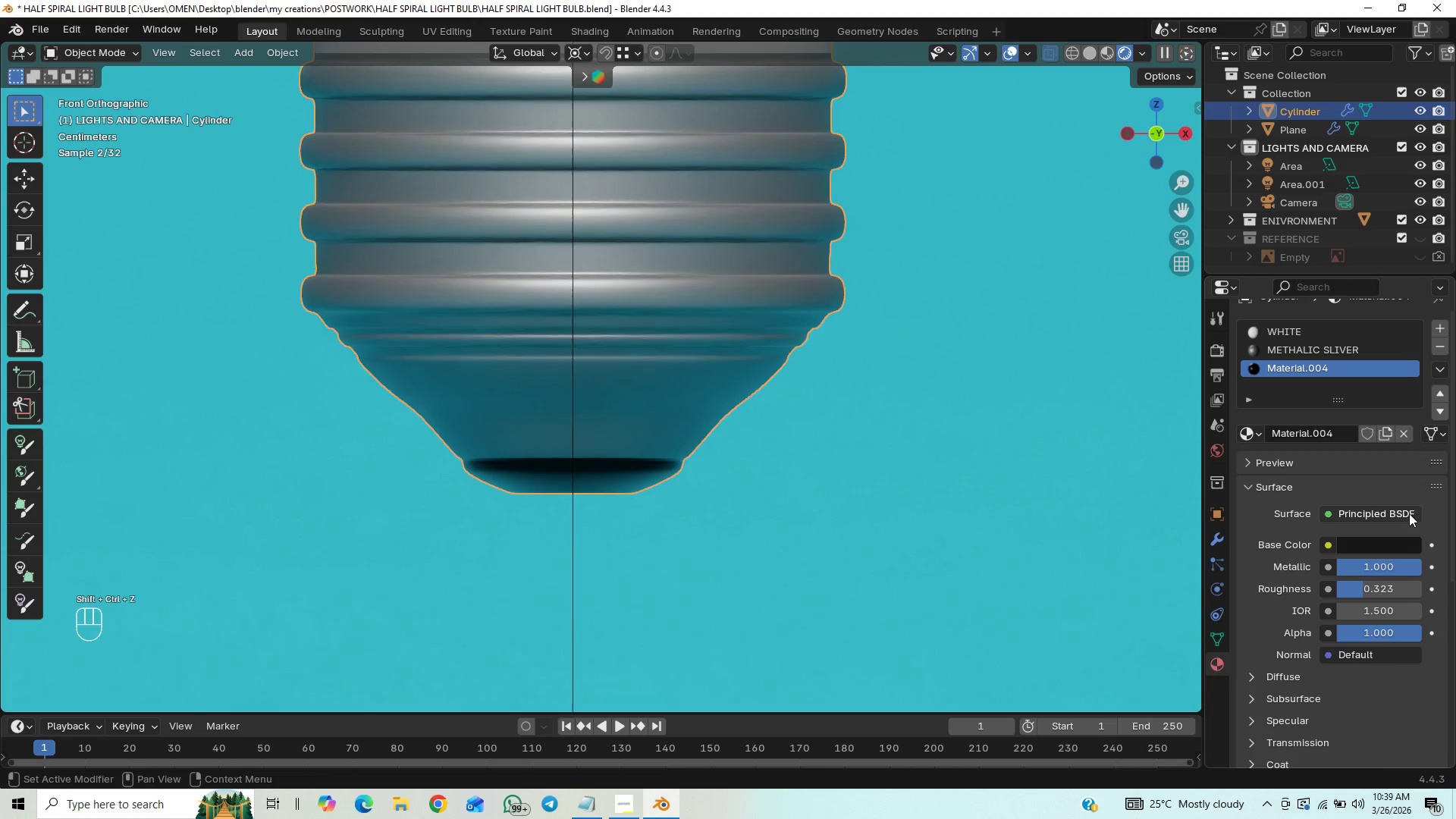 
left_click_drag(start_coordinate=[1414, 564], to_coordinate=[1401, 572])
 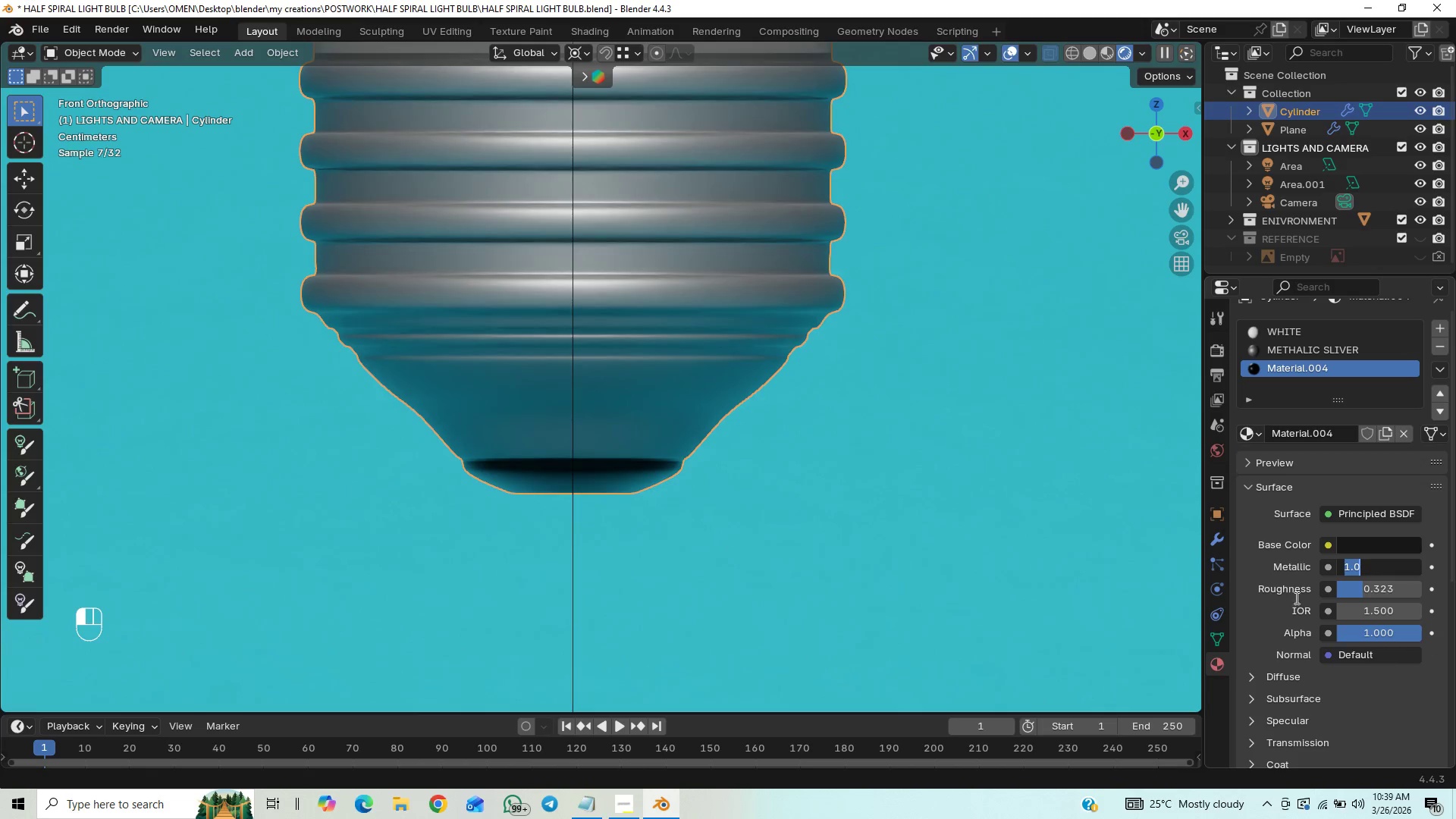 
left_click([1247, 604])
 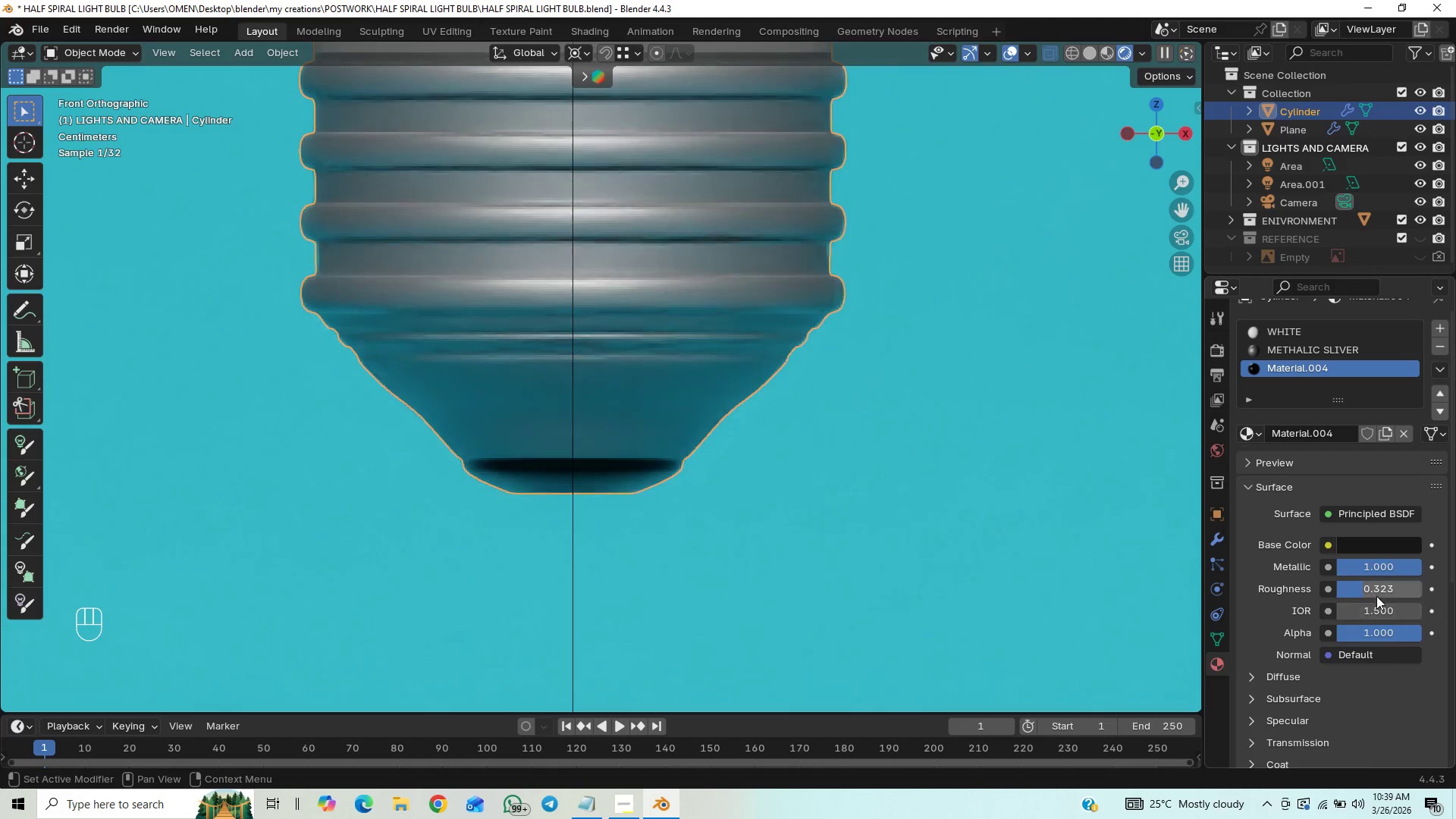 
left_click_drag(start_coordinate=[1371, 580], to_coordinate=[1272, 628])
 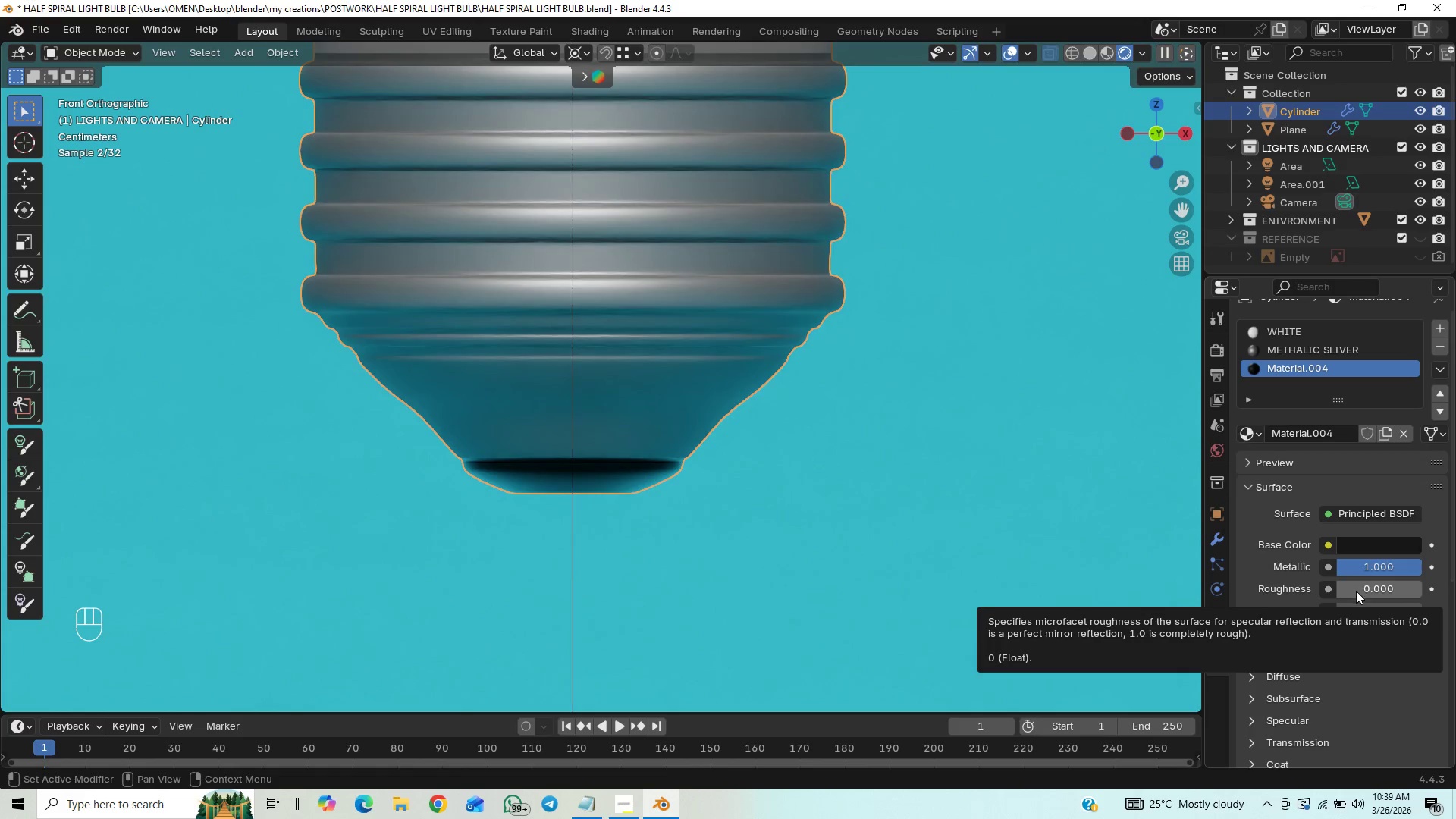 
left_click_drag(start_coordinate=[1356, 592], to_coordinate=[1376, 593])
 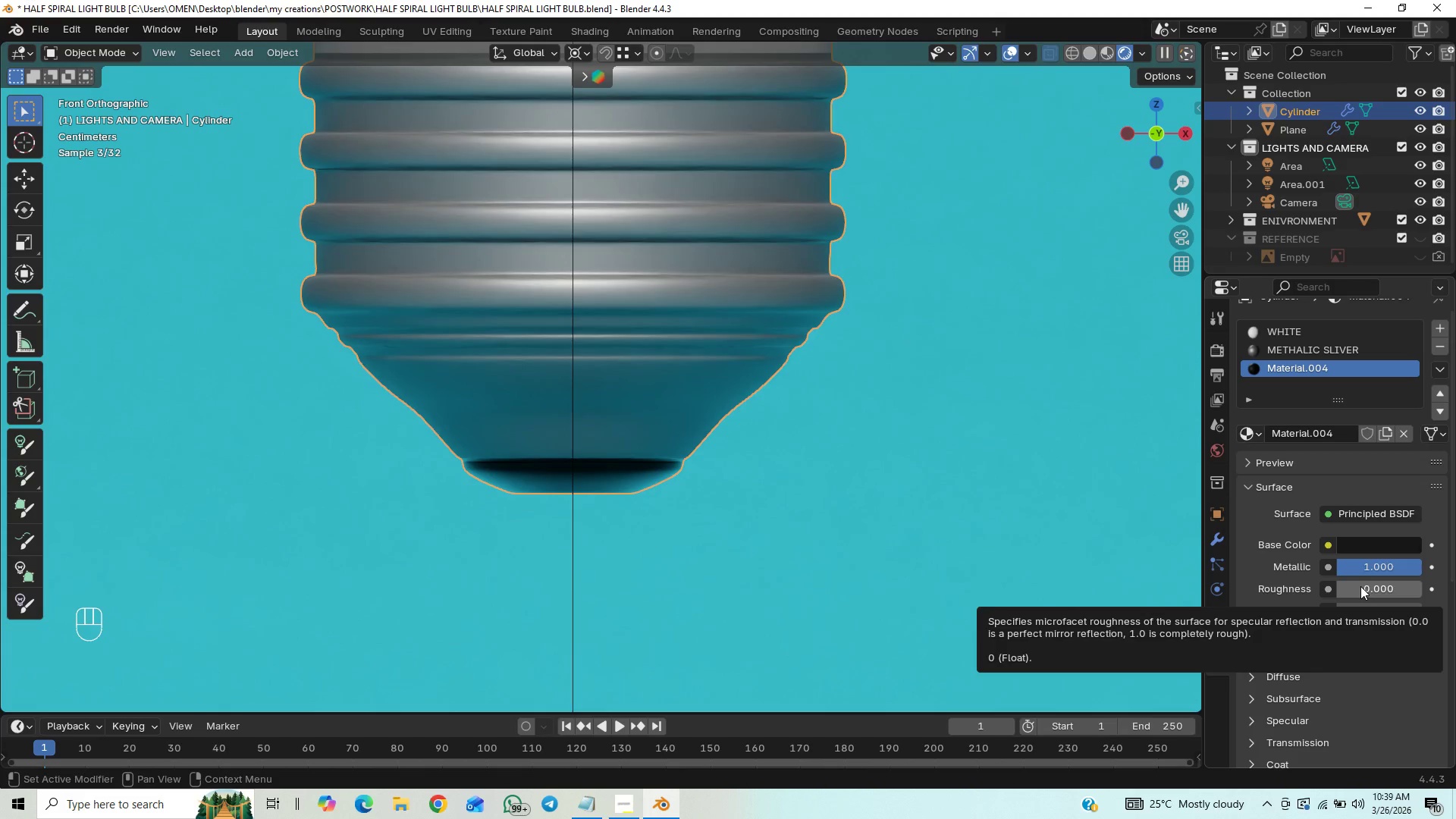 
left_click_drag(start_coordinate=[1360, 586], to_coordinate=[1369, 582])
 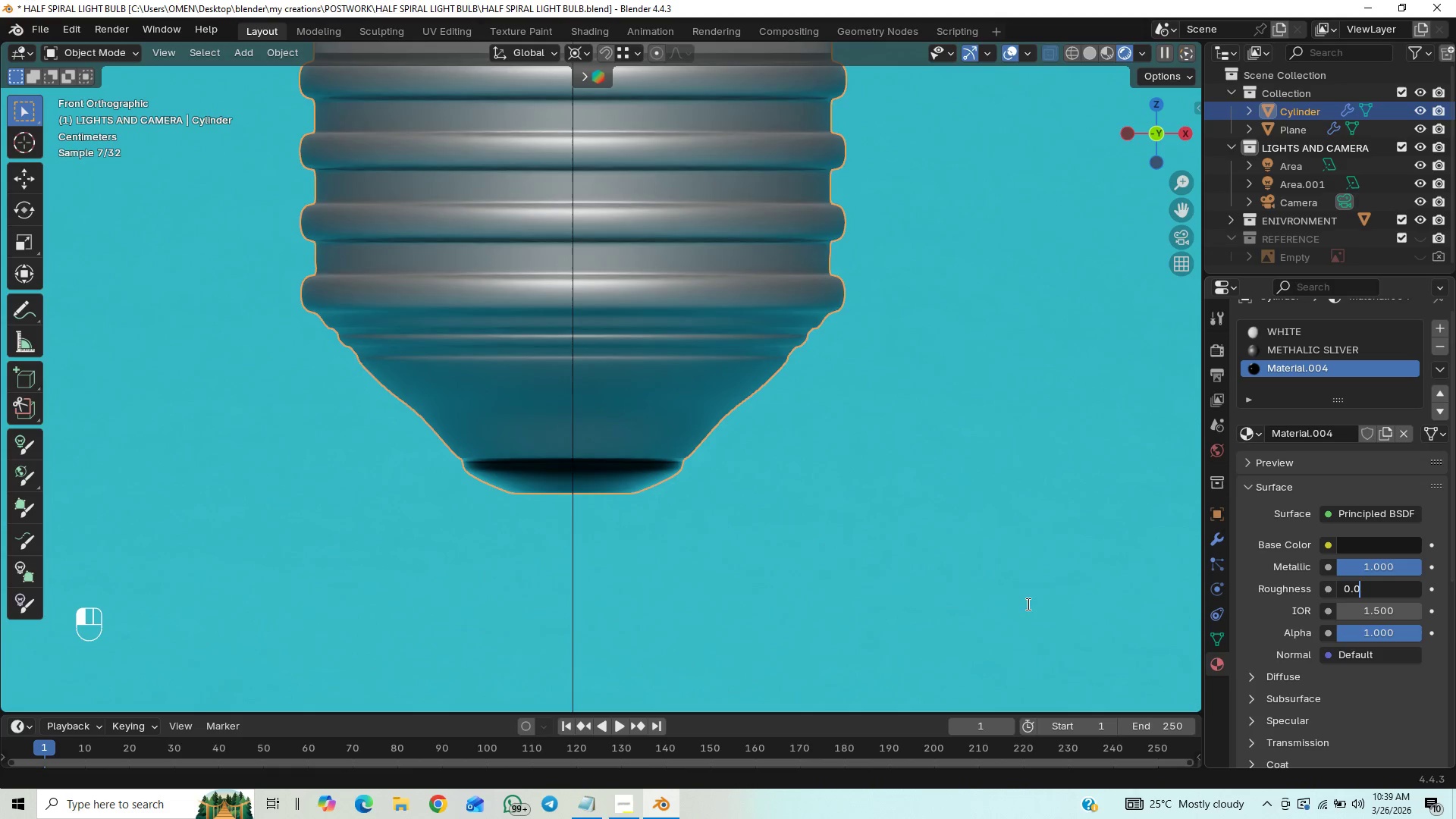 
right_click([1021, 596])
 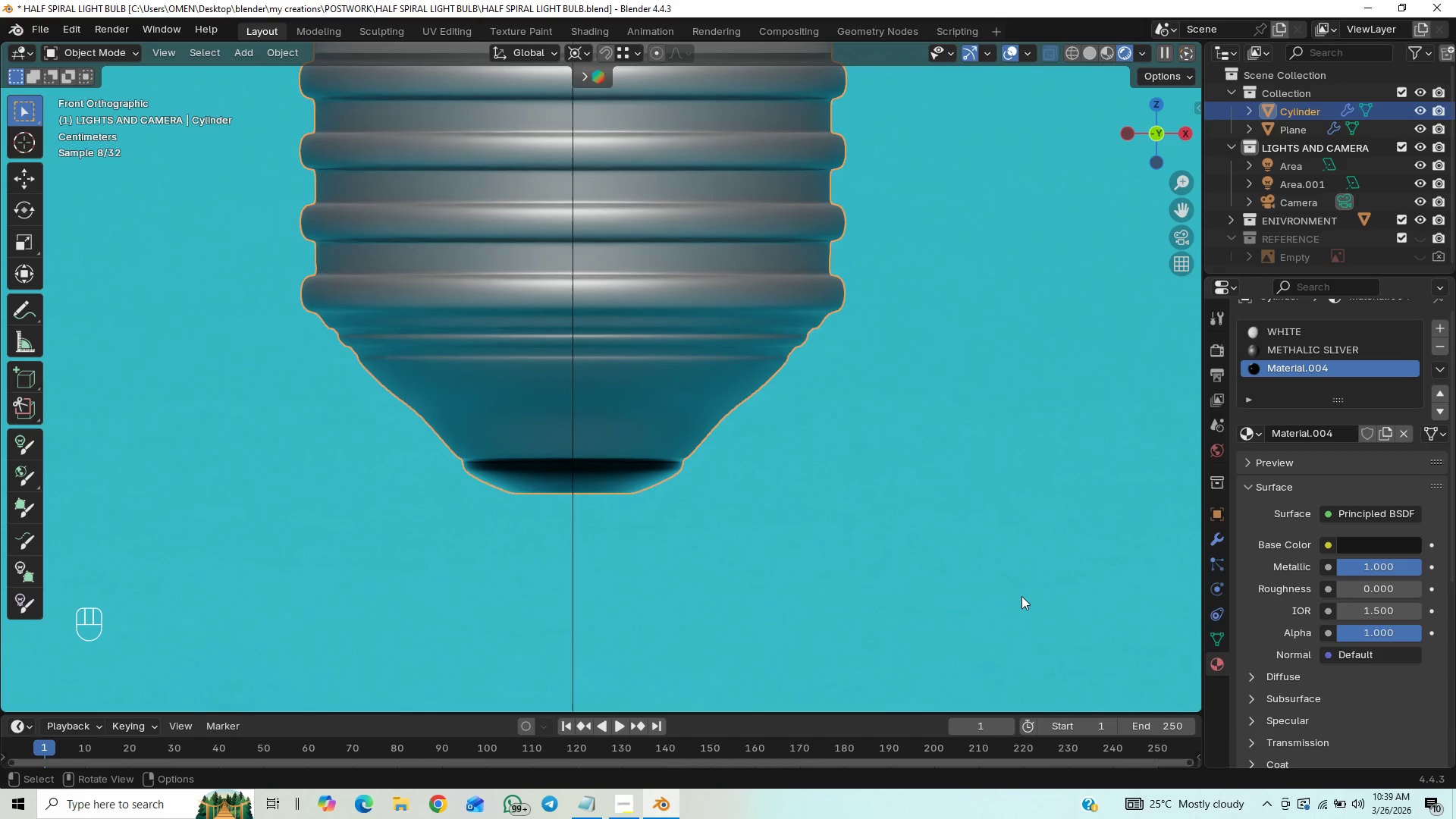 
key(Control+Z)
 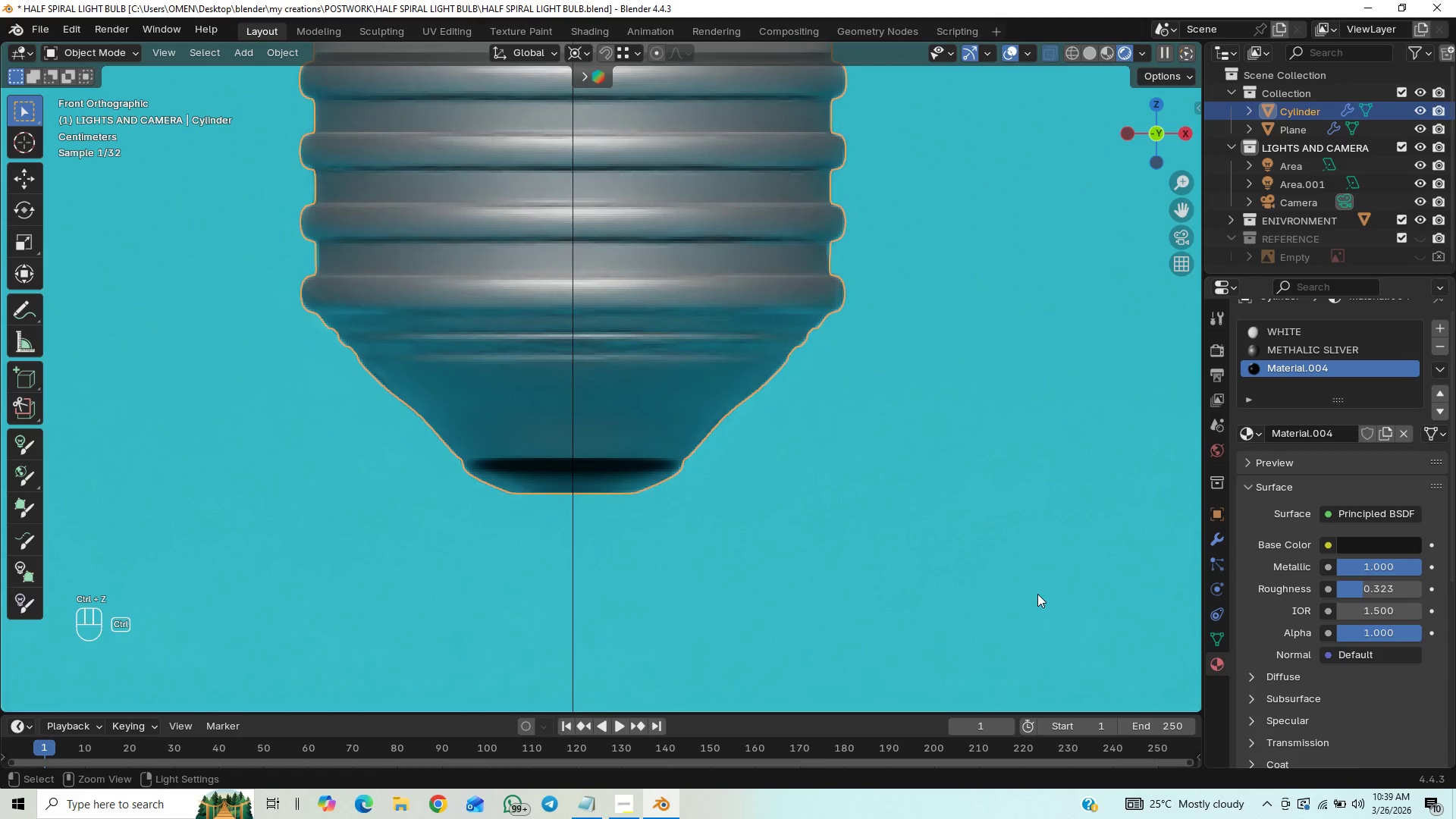 
hold_key(key=ControlLeft, duration=0.75)
 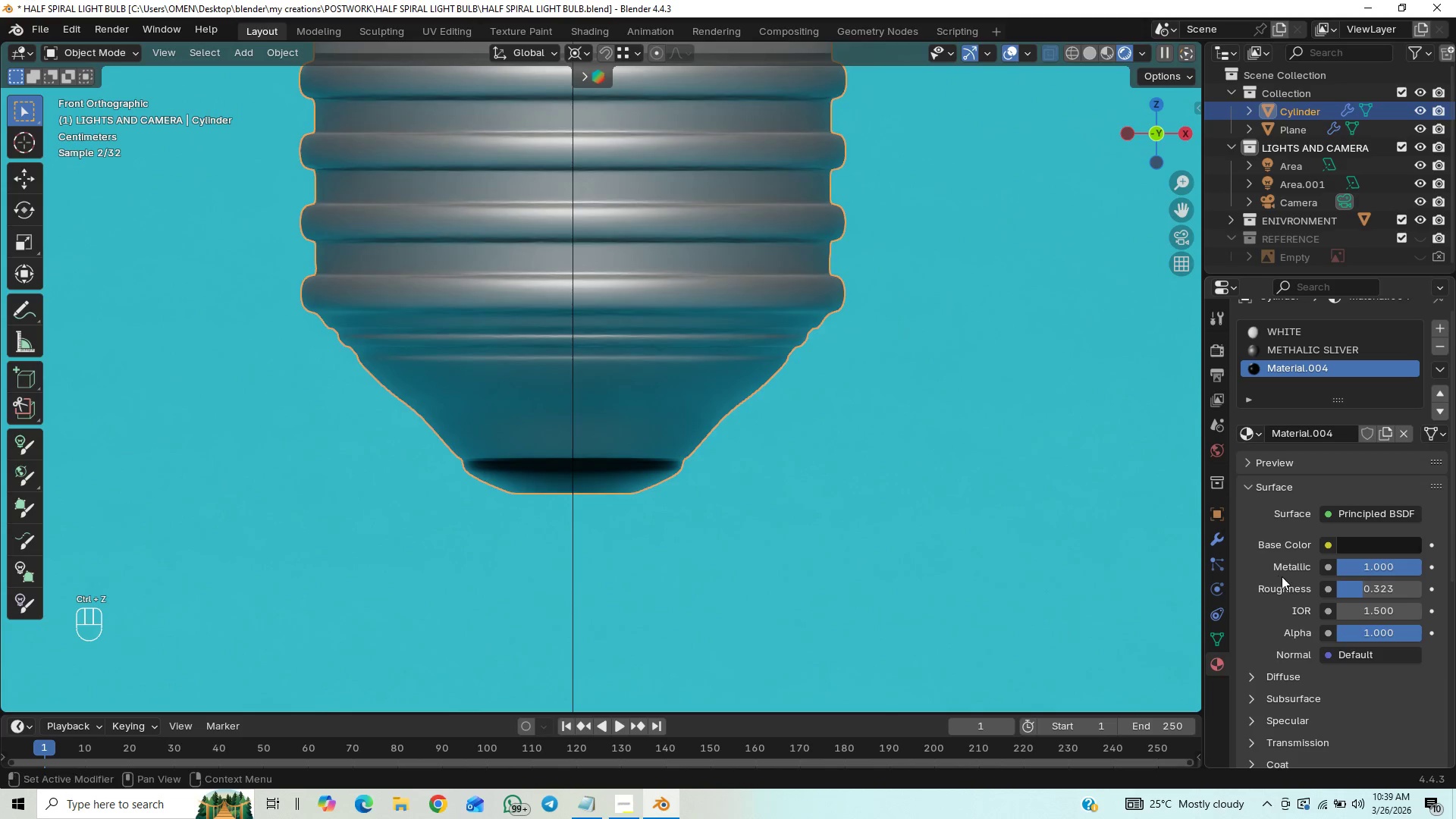 
hold_key(key=ControlLeft, duration=0.31)
 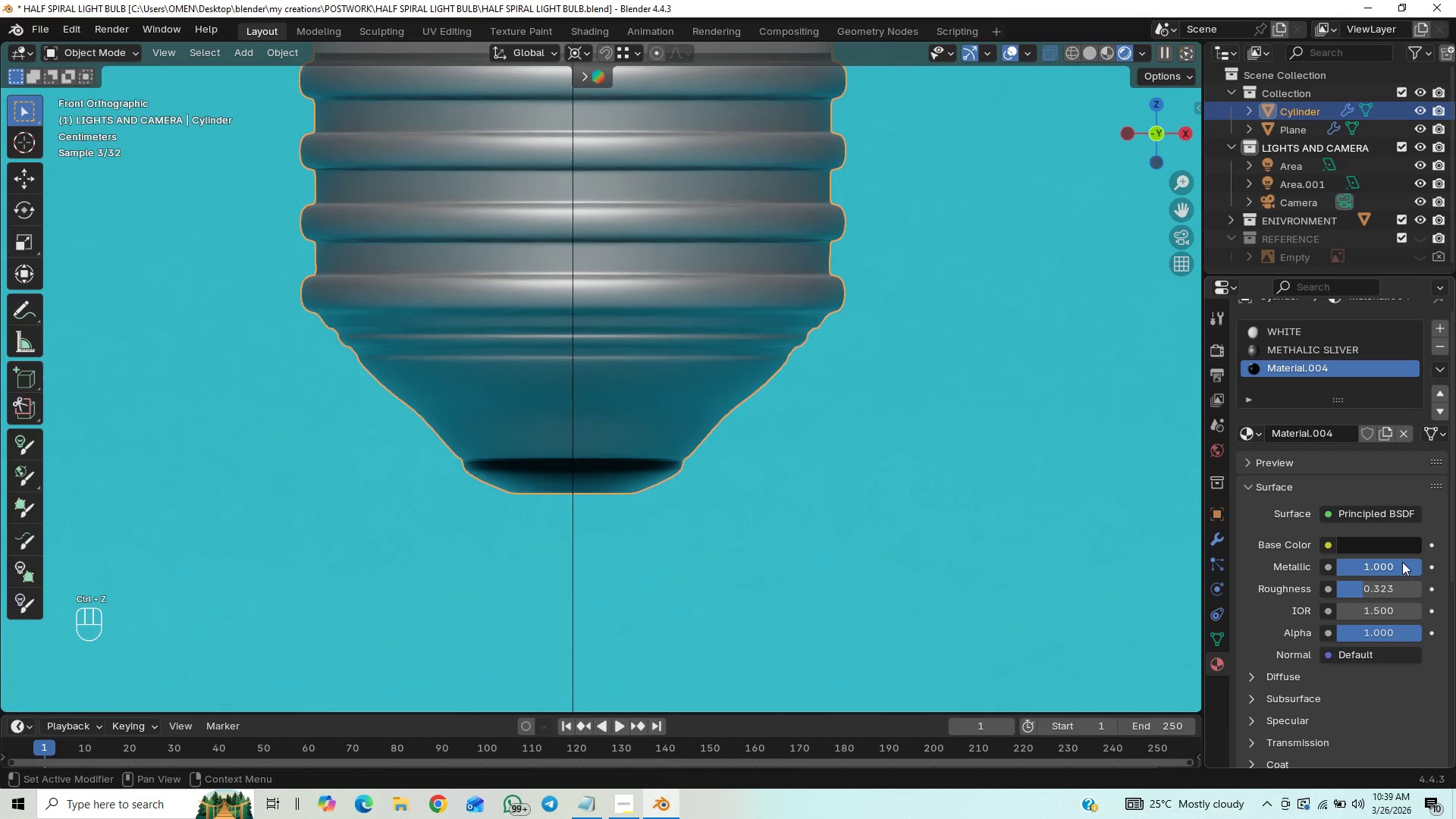 
left_click_drag(start_coordinate=[1402, 562], to_coordinate=[223, 579])
 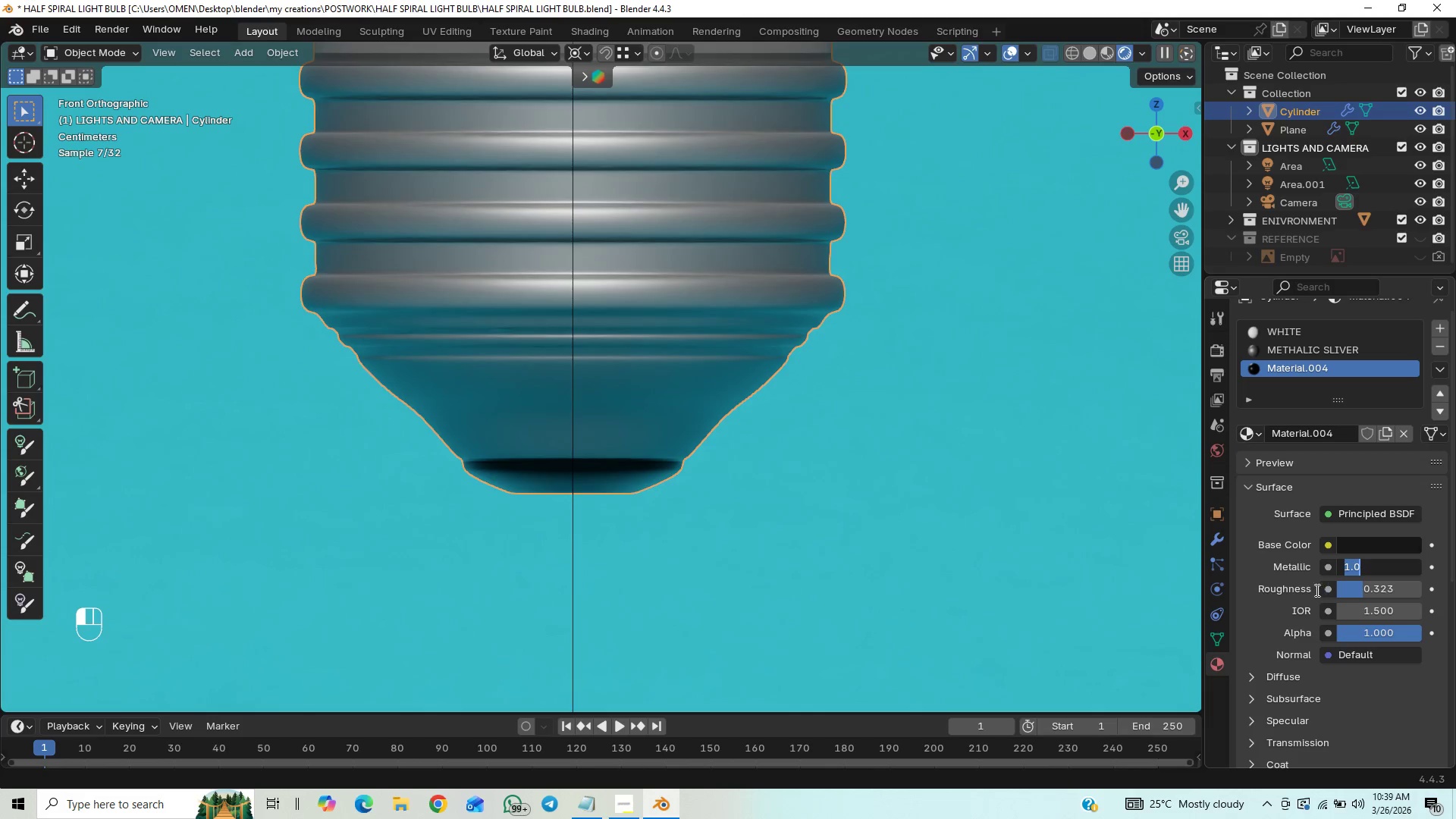 
left_click([1266, 603])
 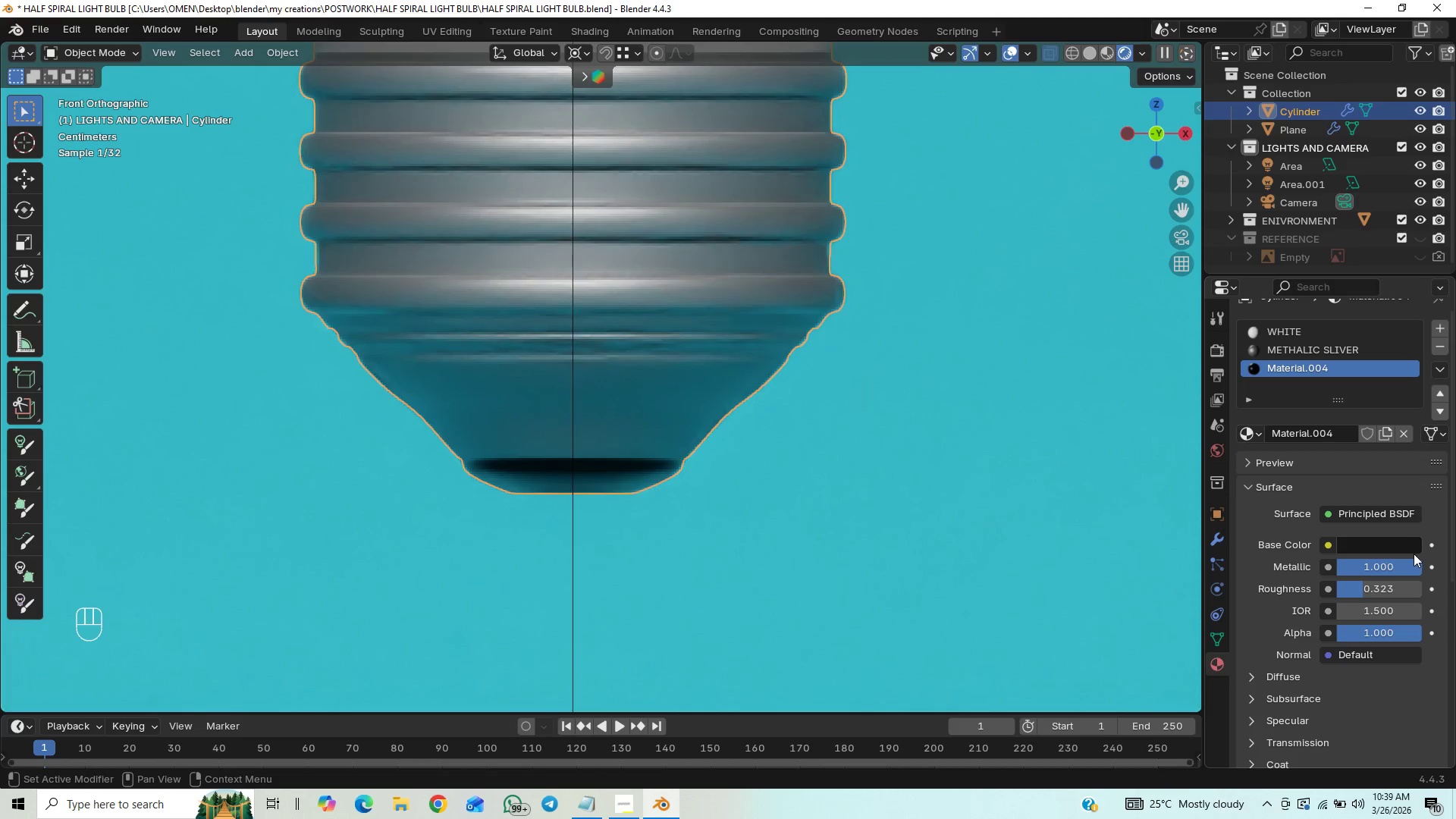 
left_click_drag(start_coordinate=[1412, 566], to_coordinate=[270, 570])
 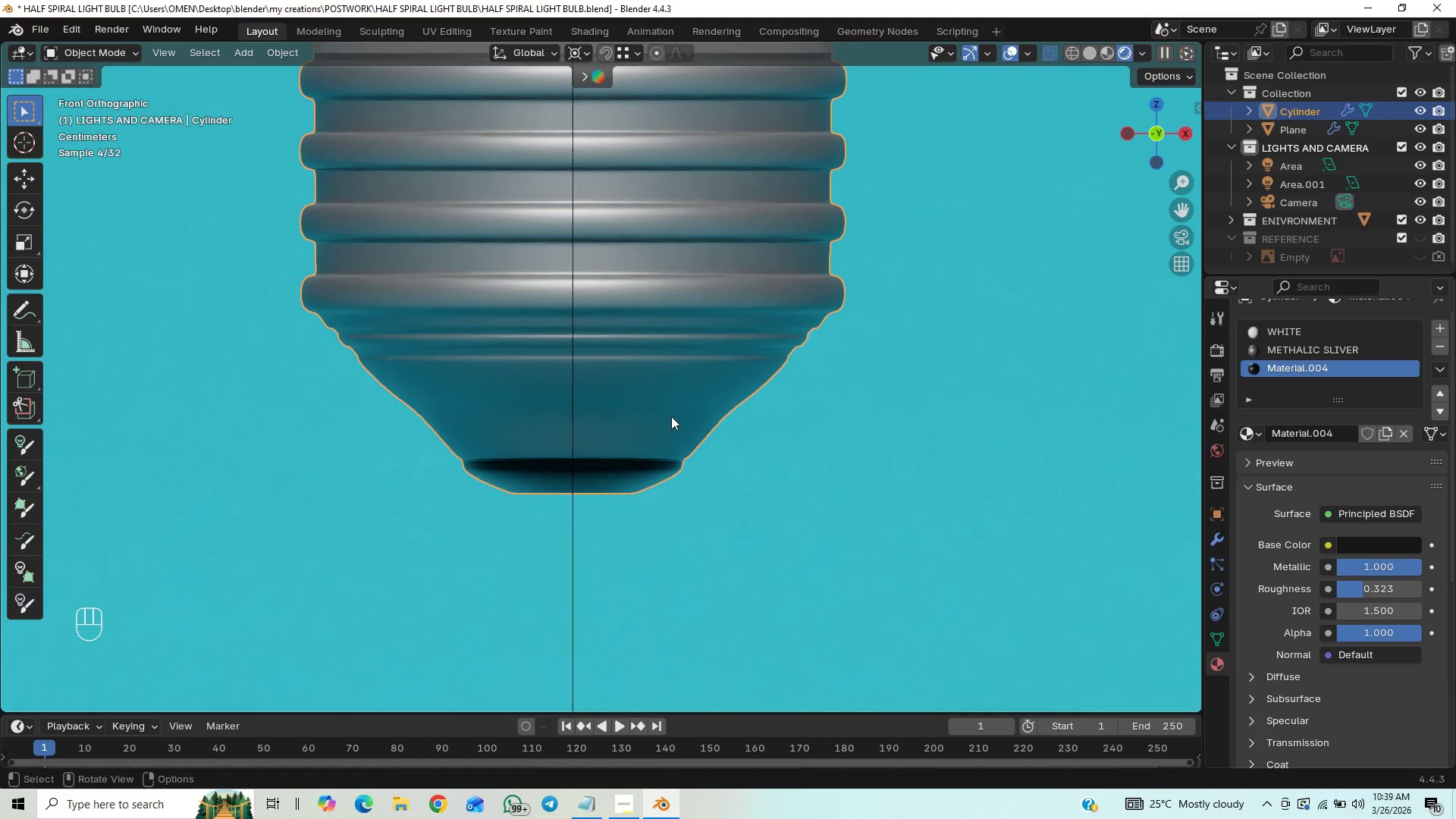 
left_click([671, 416])
 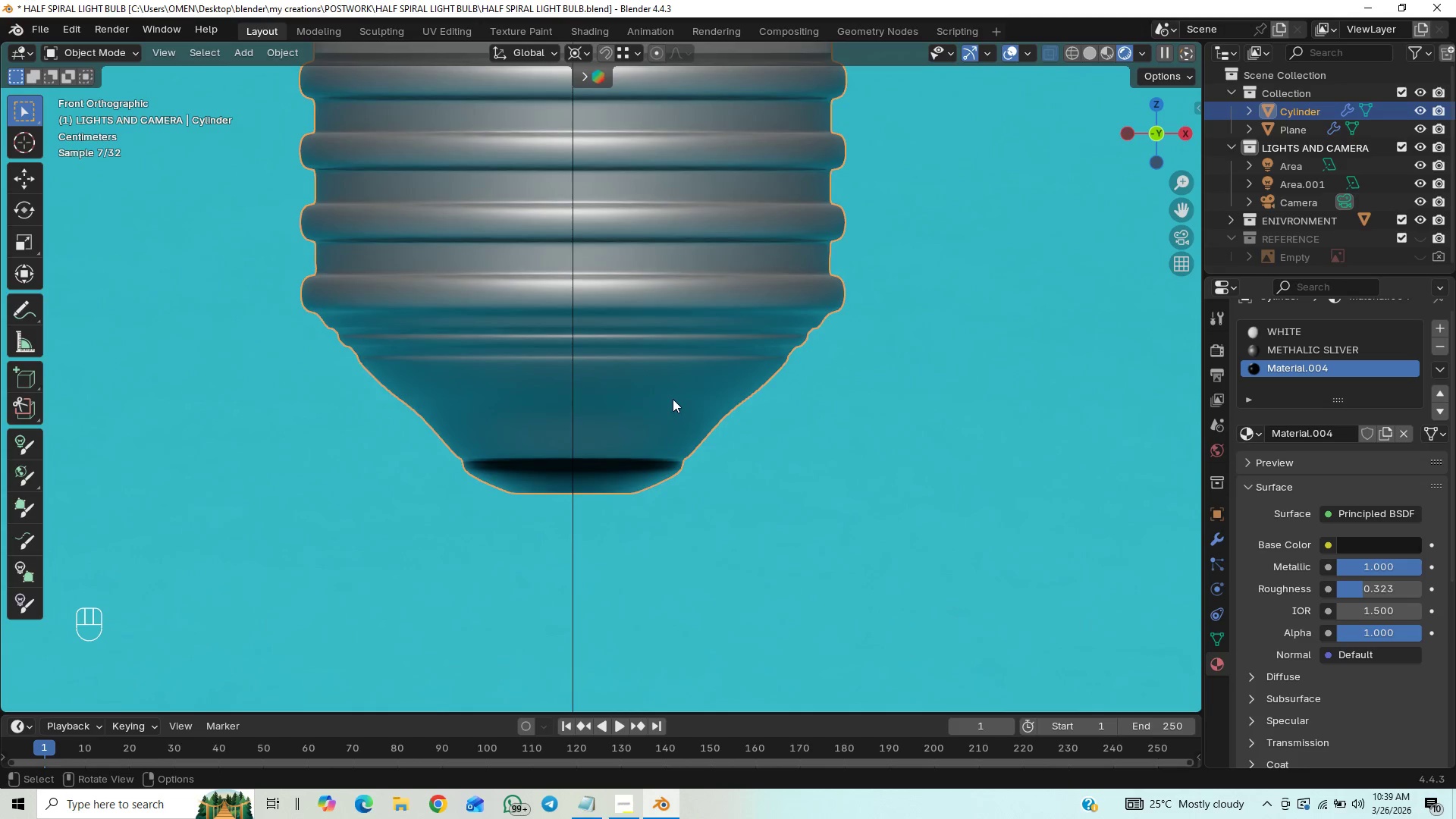 
left_click([673, 396])
 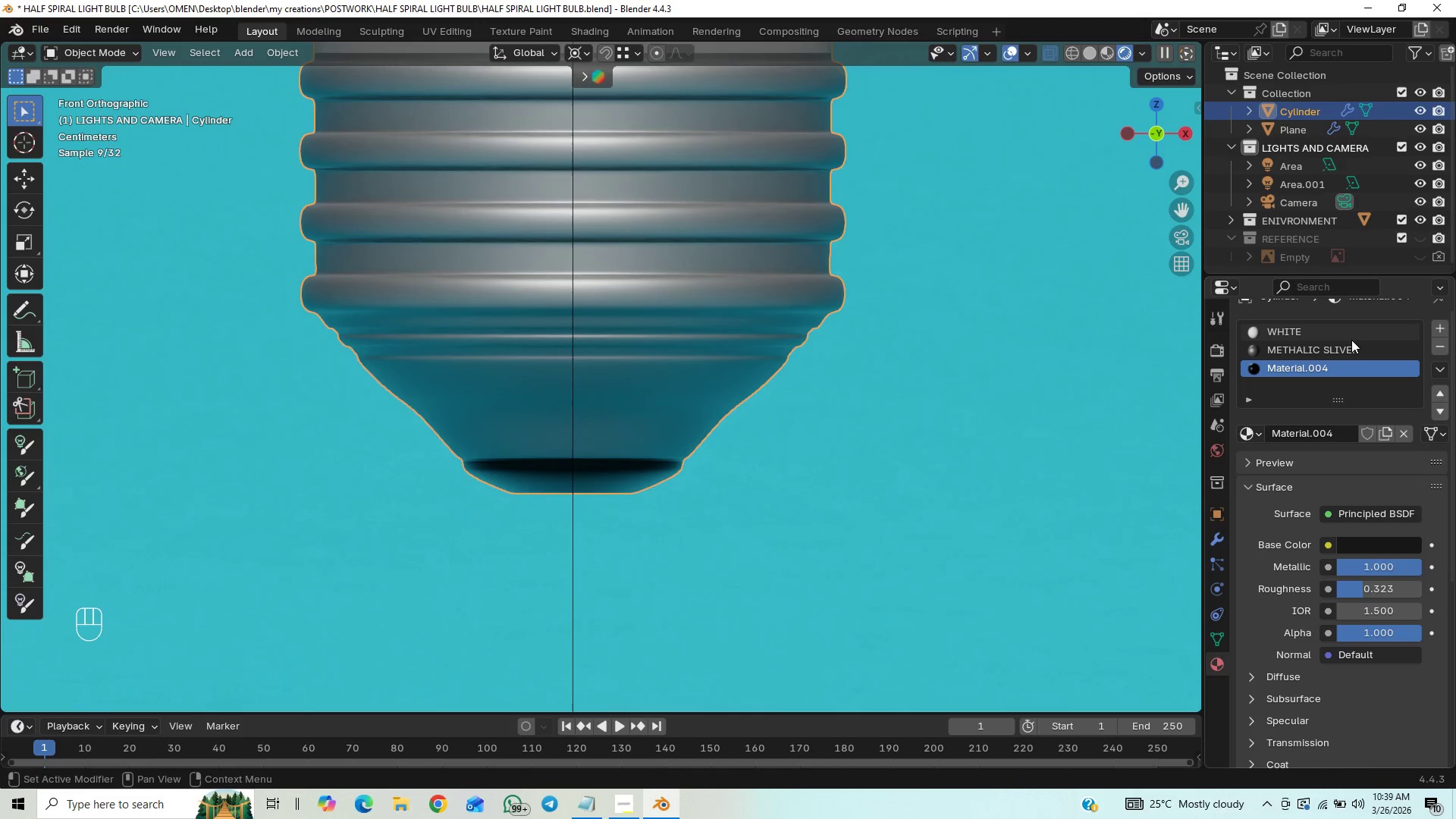 
left_click([1339, 351])
 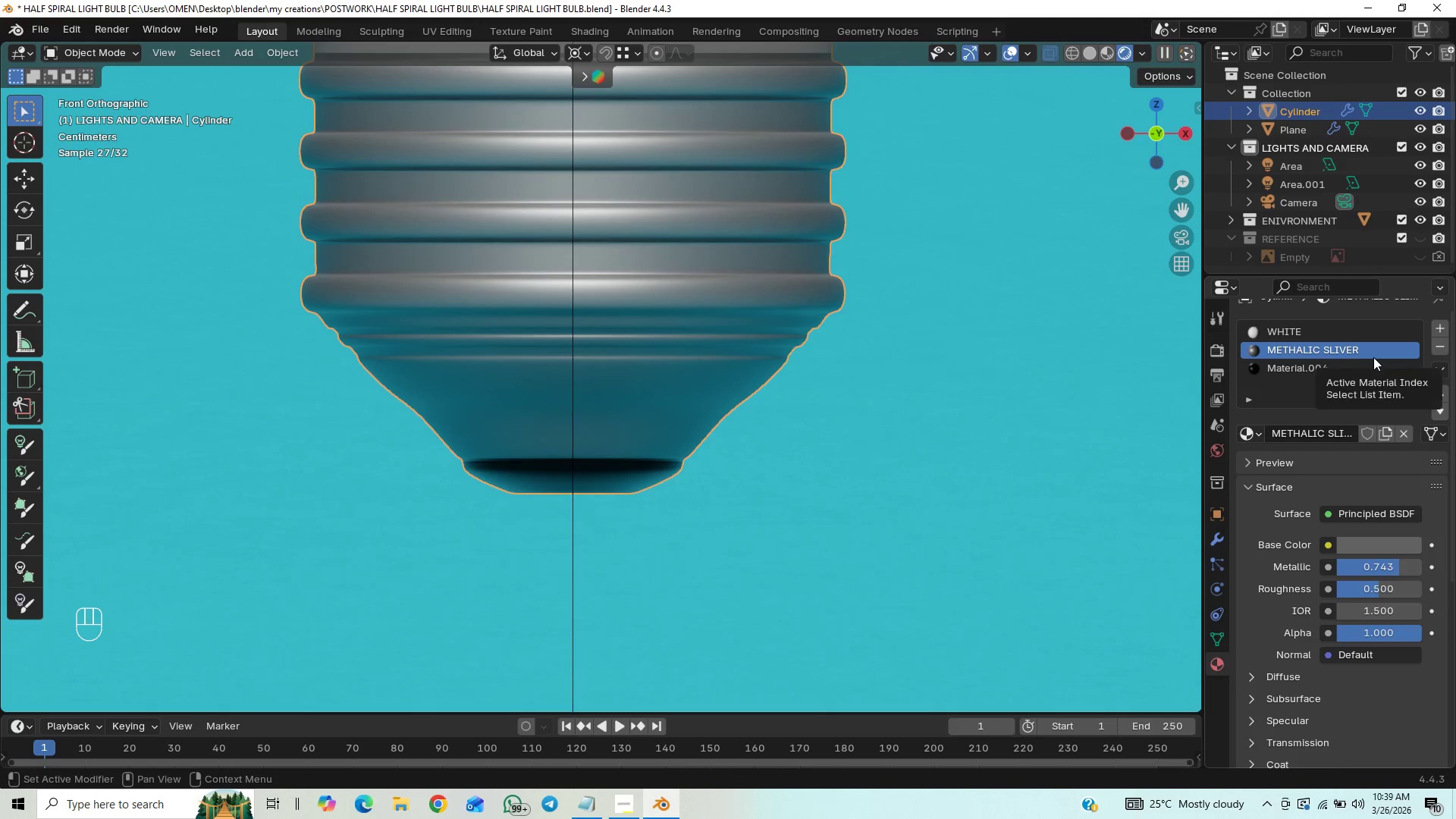 
wait(7.7)
 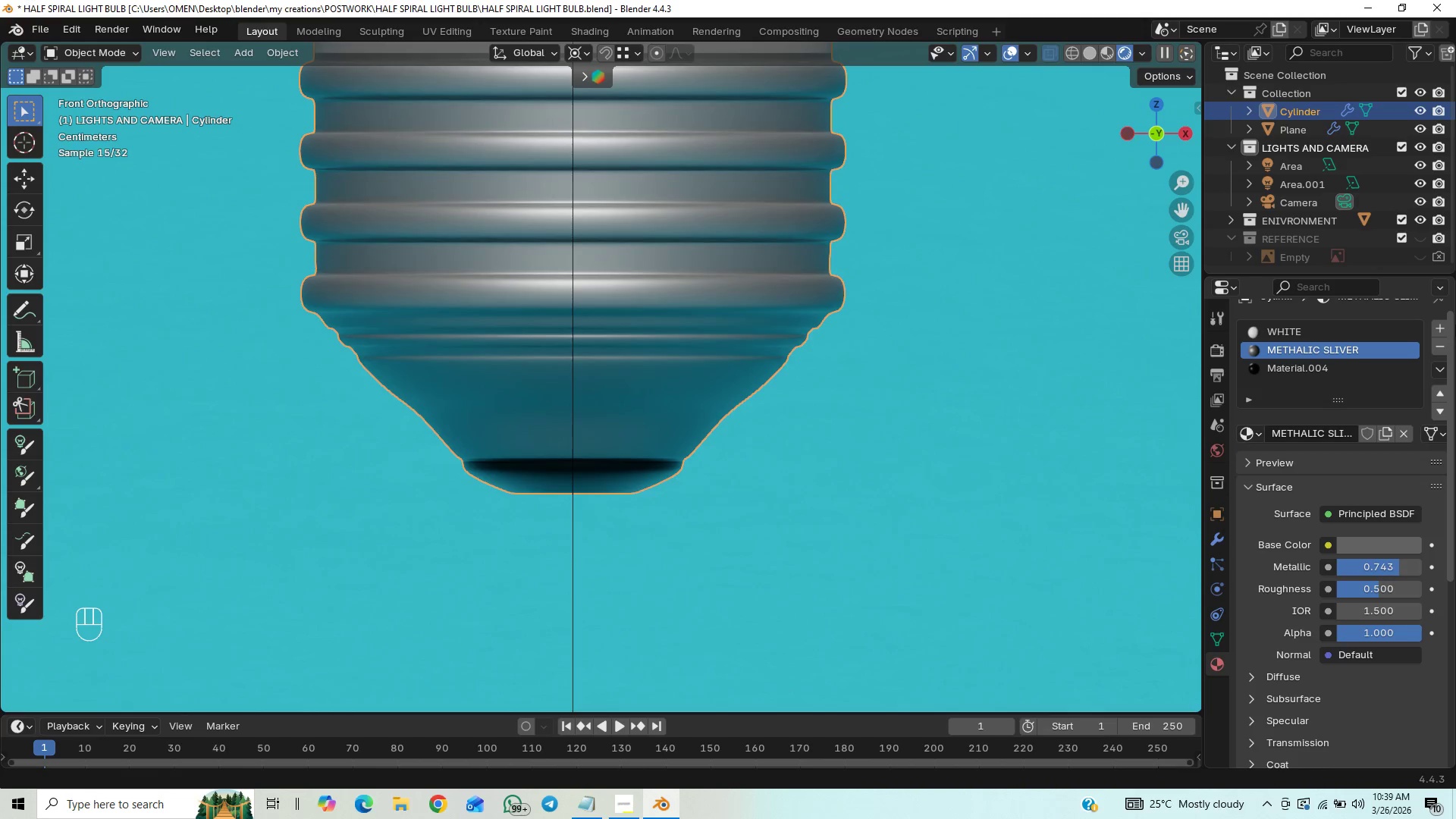 
left_click([630, 797])